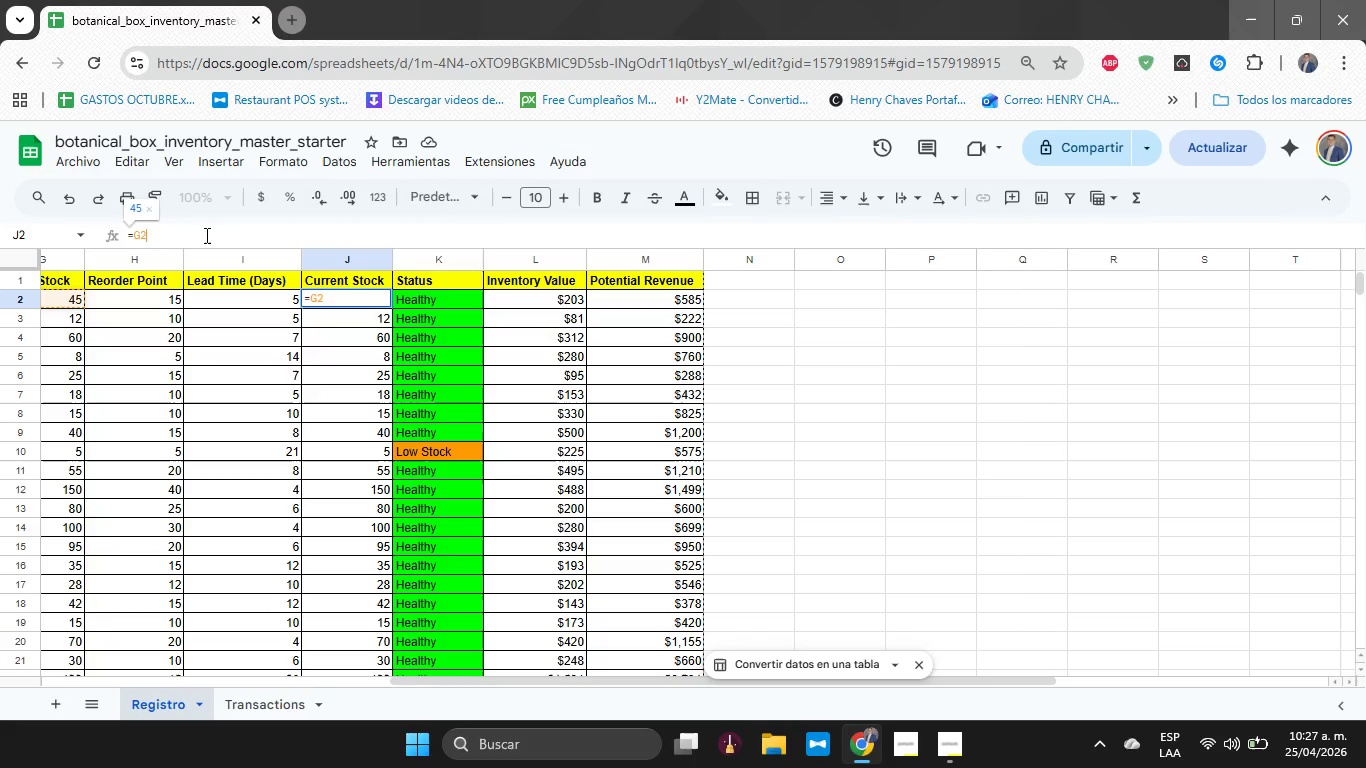 
wait(7.22)
 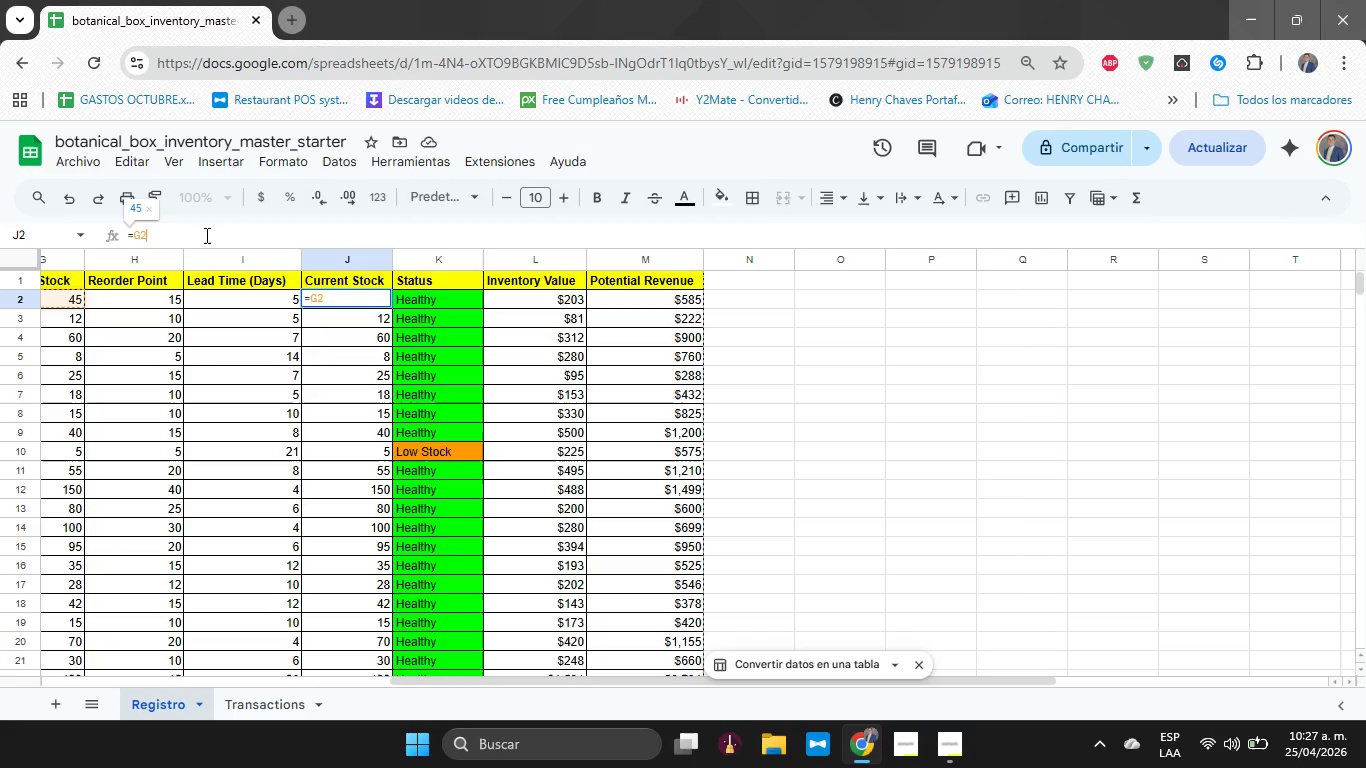 
type(=SUMAR.SI.CONJUNTO*Tt)
key(Backspace)
type(ransactions!D2>D150<)
 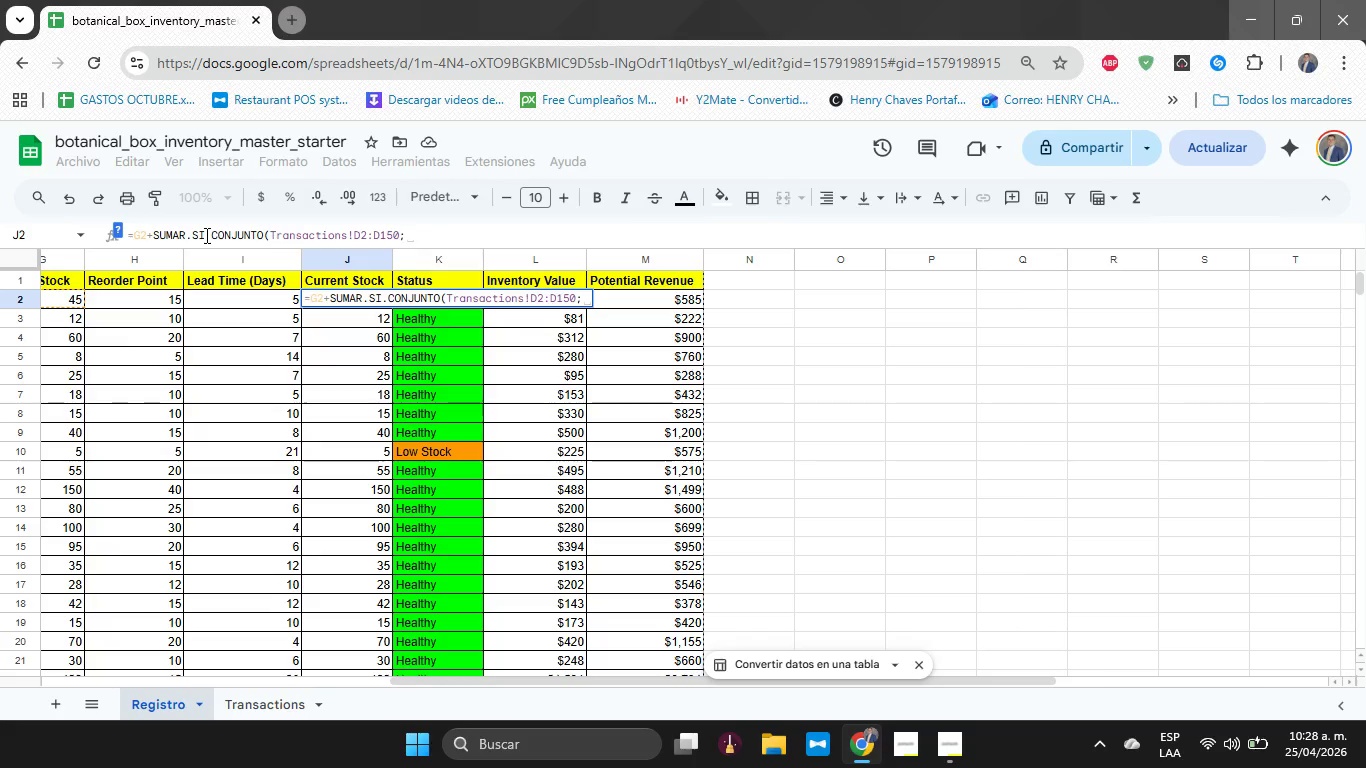 
type(Transac)
 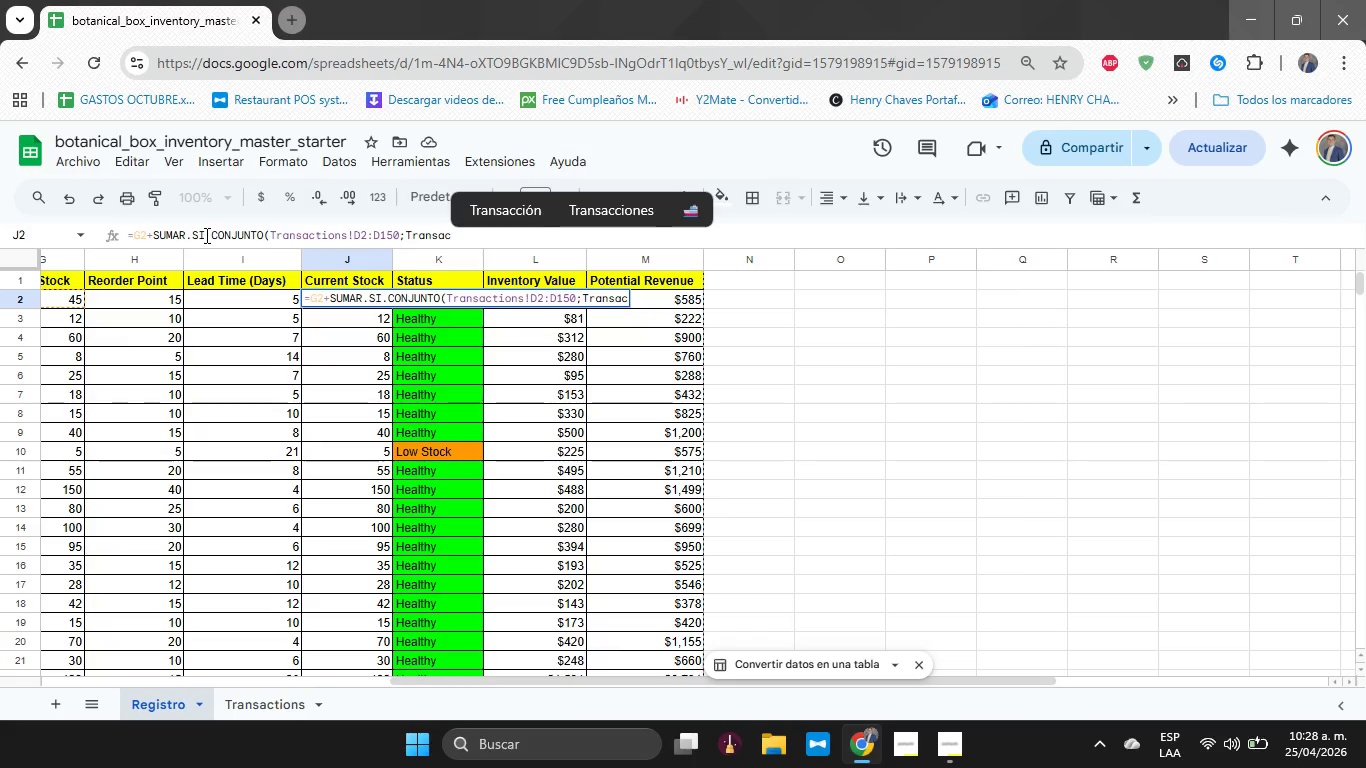 
type(tions!B2>B150)
 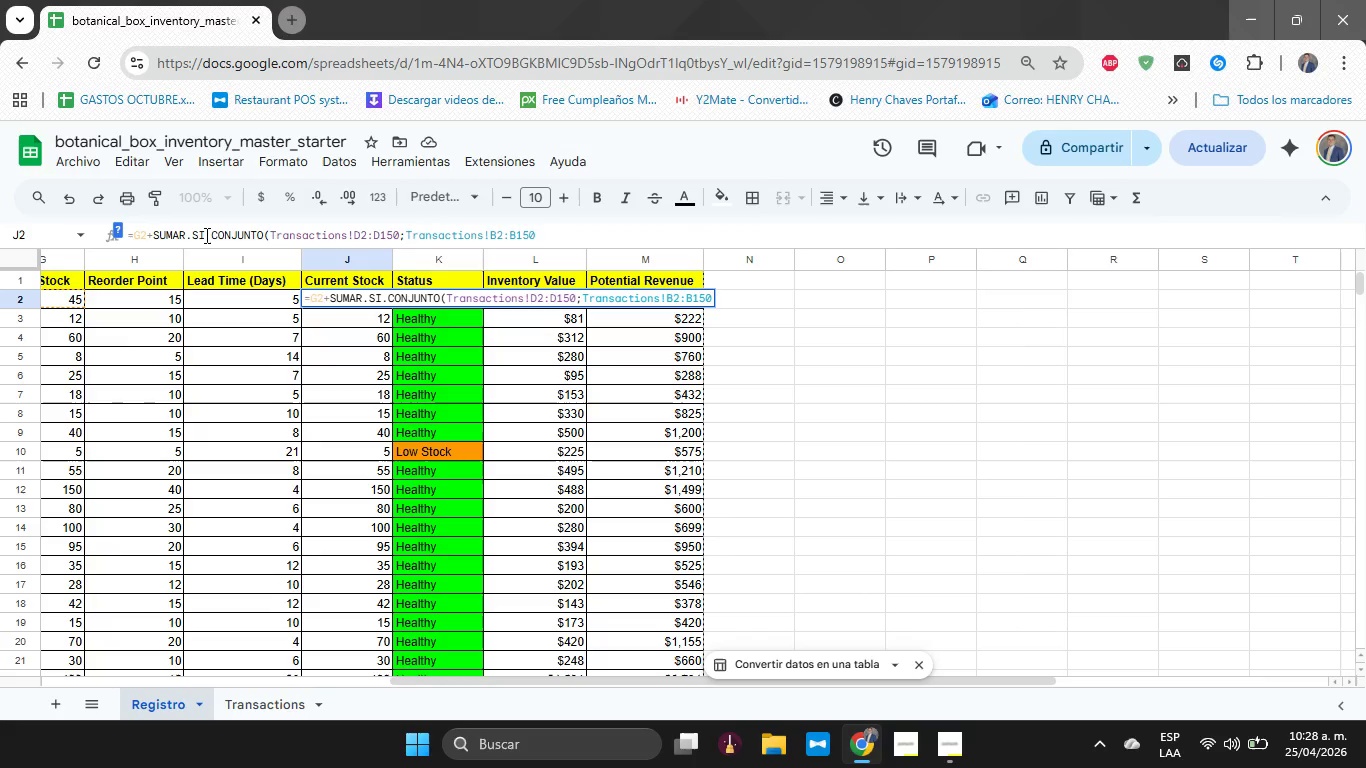 
type(<A2<)
 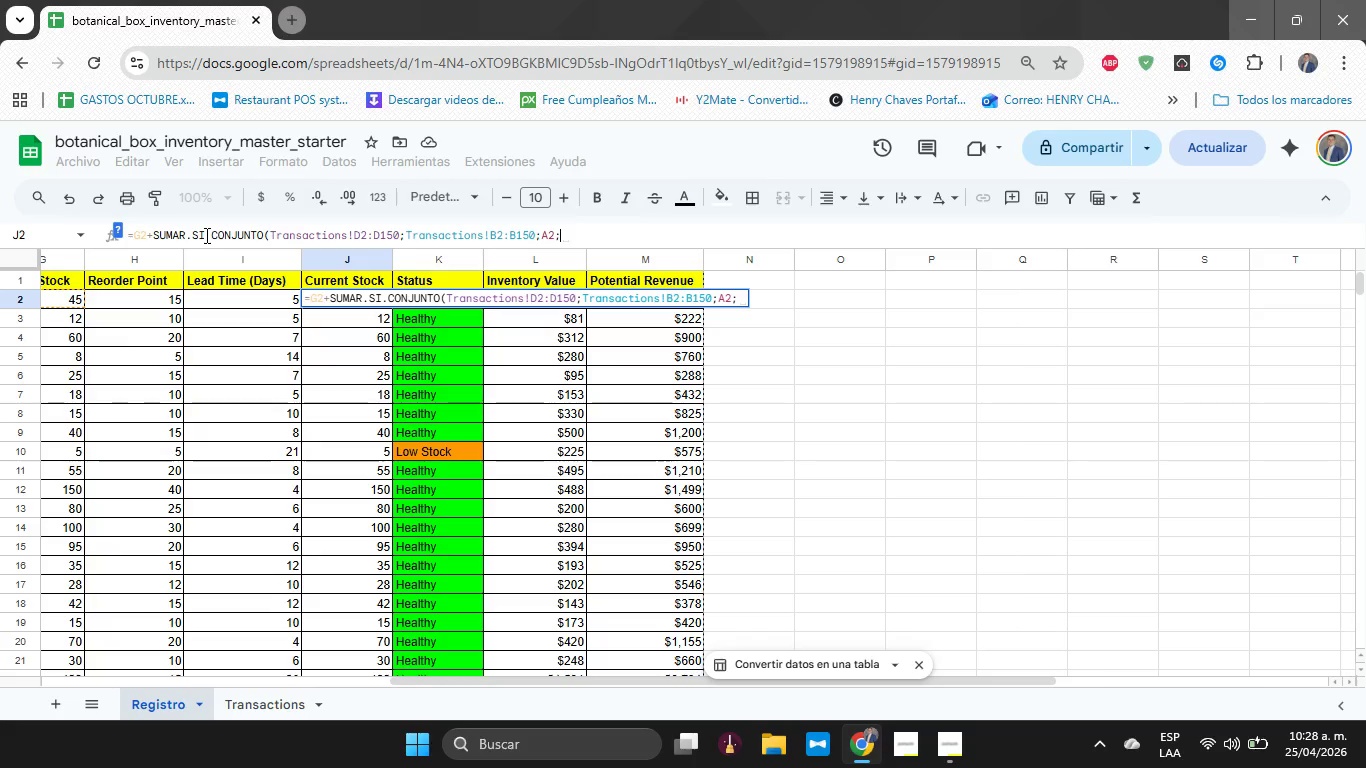 
type(RT)
key(Backspace)
key(Backspace)
type(Trancs)
key(Backspace)
key(Backspace)
type(sa)
 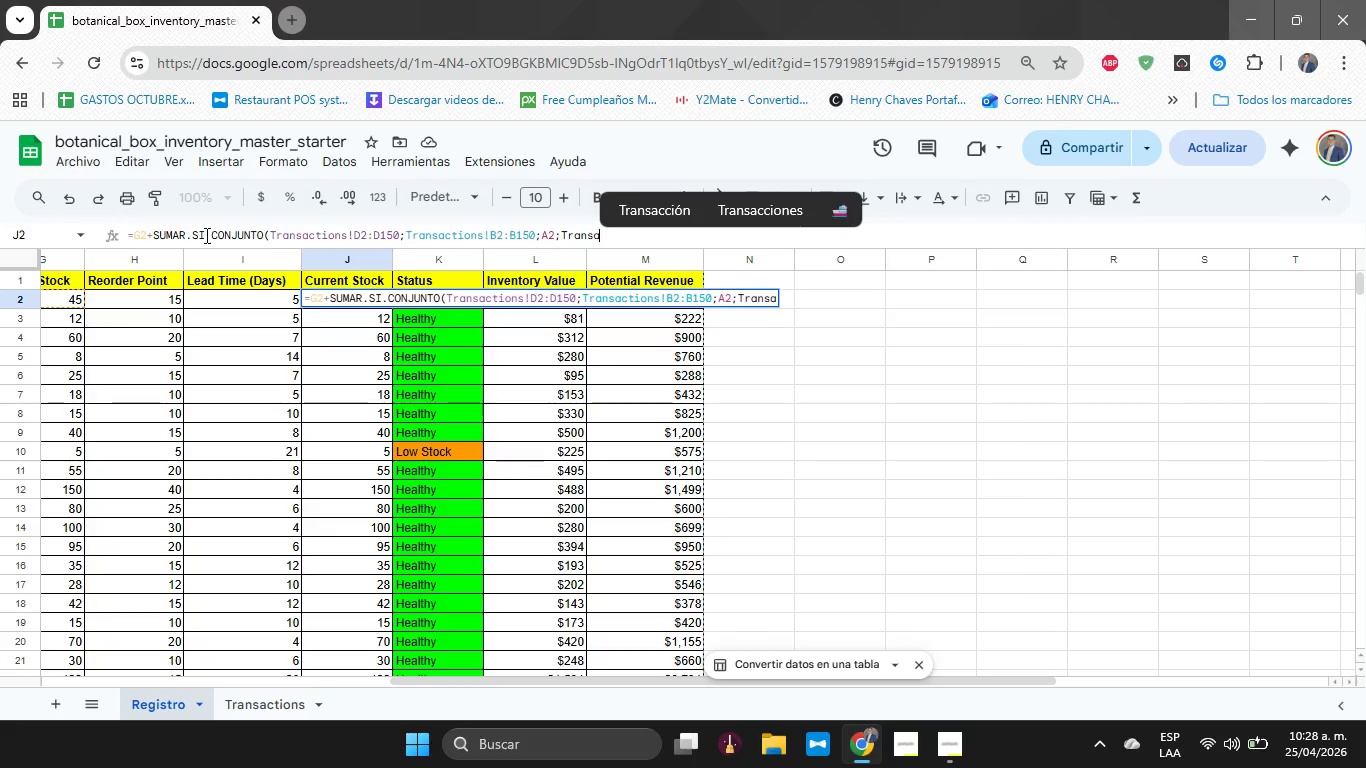 
type(ctions)
 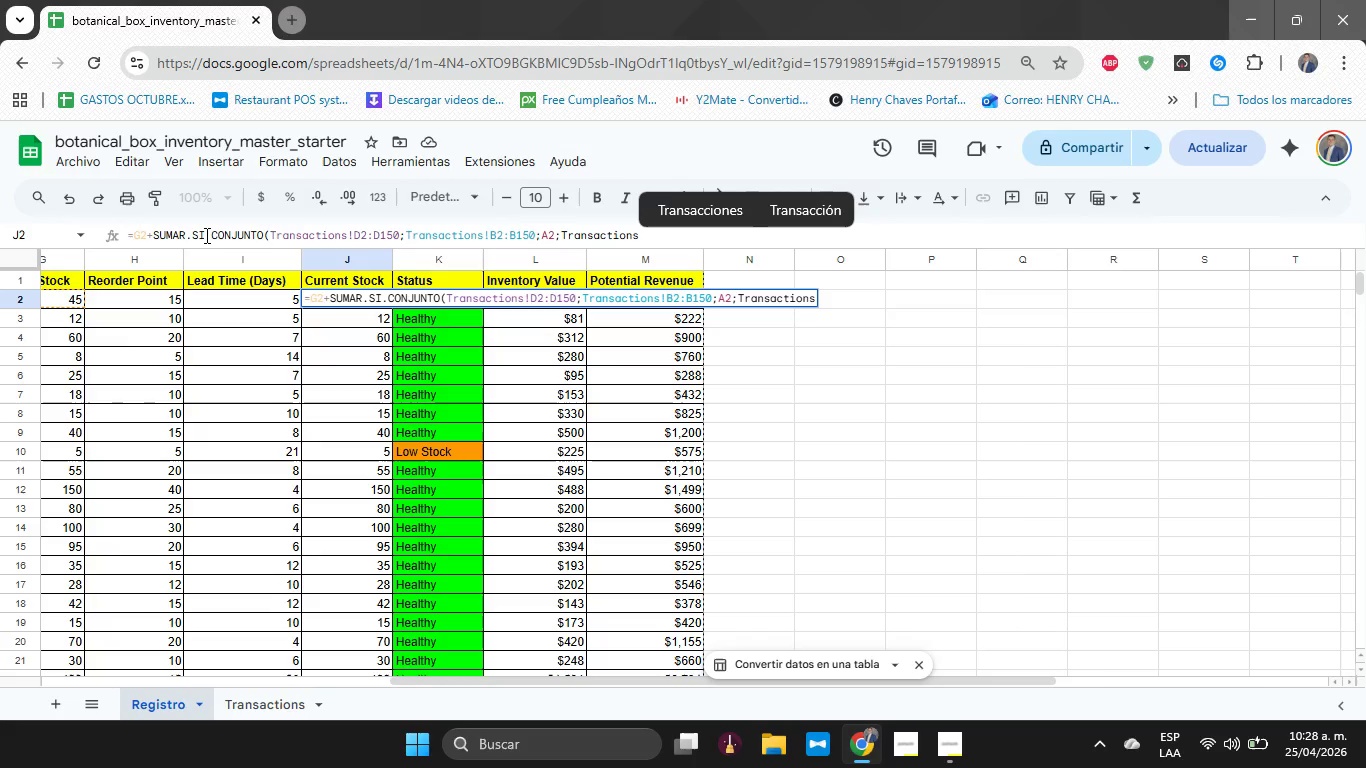 
wait(11.08)
 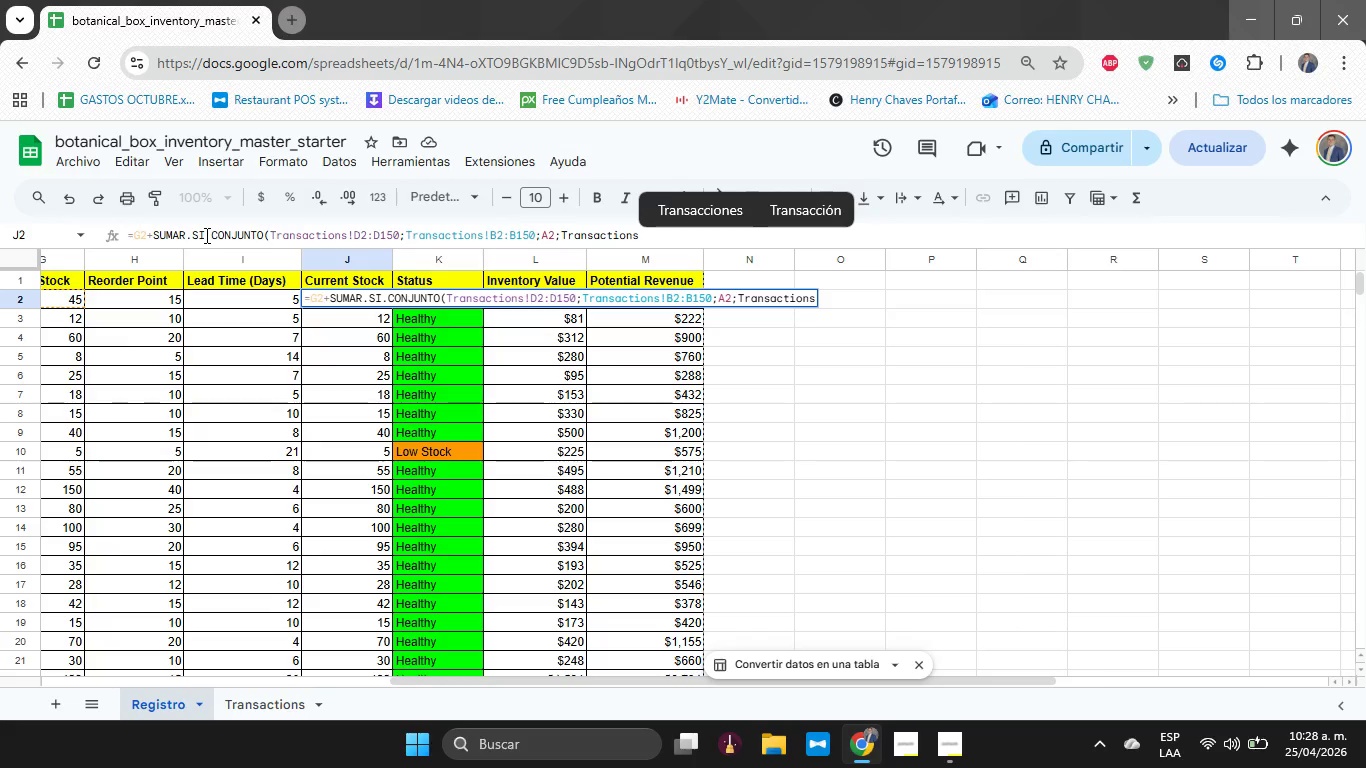 
type(!D2)
key(Backspace)
key(Backspace)
type(C2>C150<@In@()
 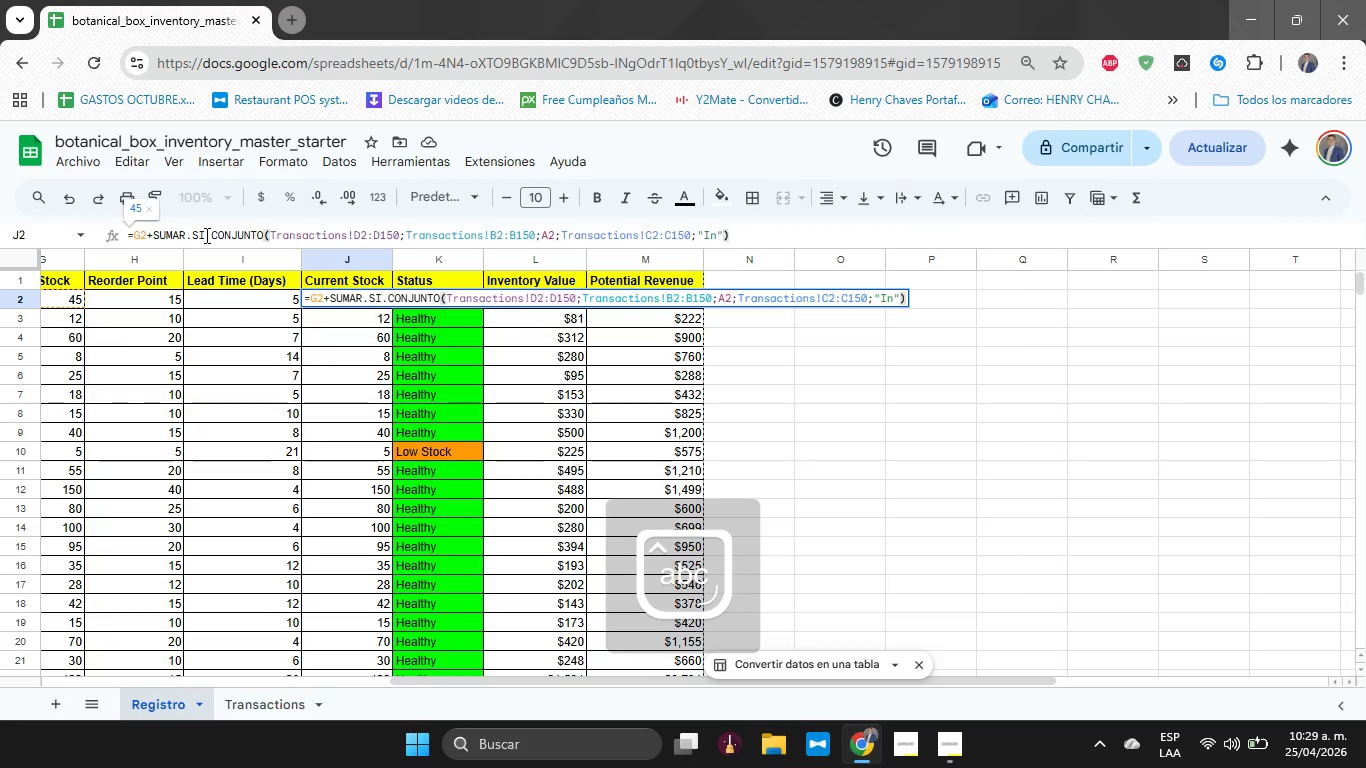 
type(-SUMAR.SI.CONJUNTO*Transactions!D2>D150)
 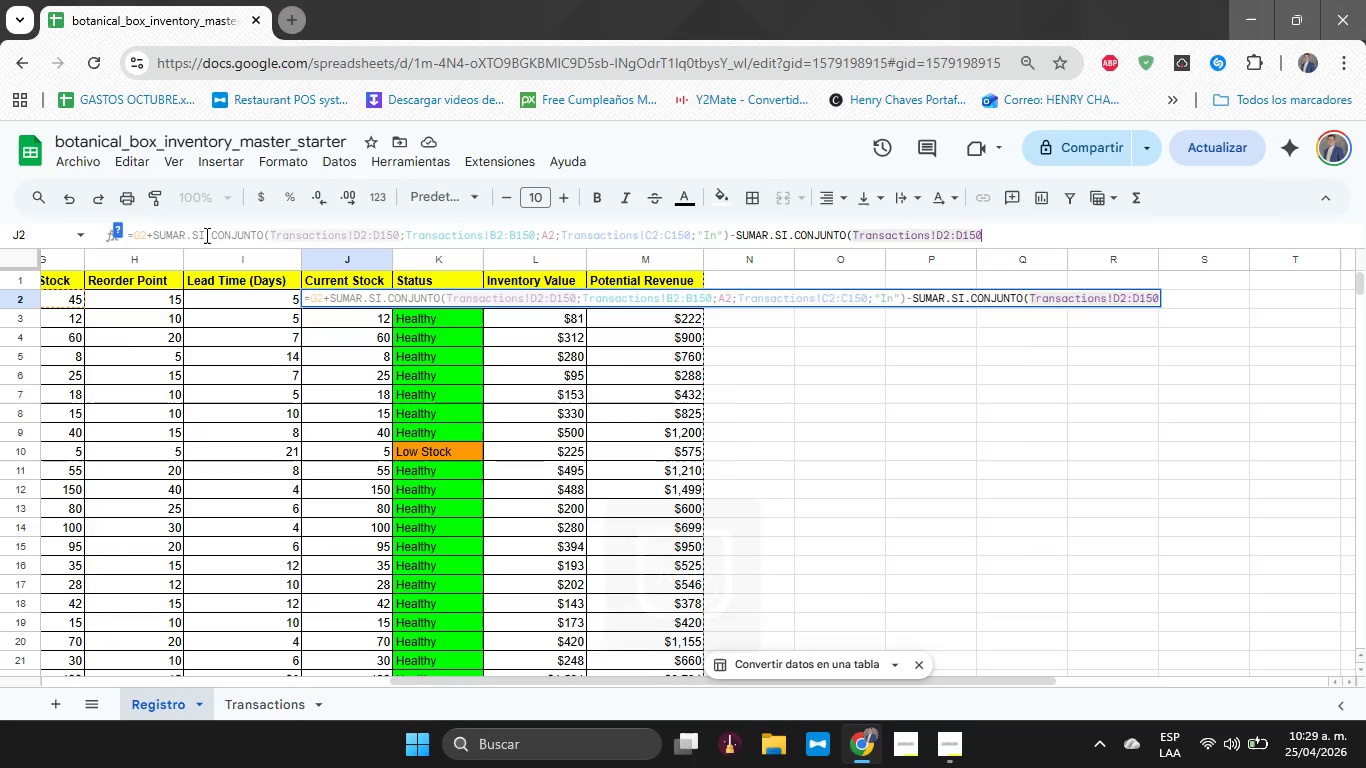 
wait(6.14)
 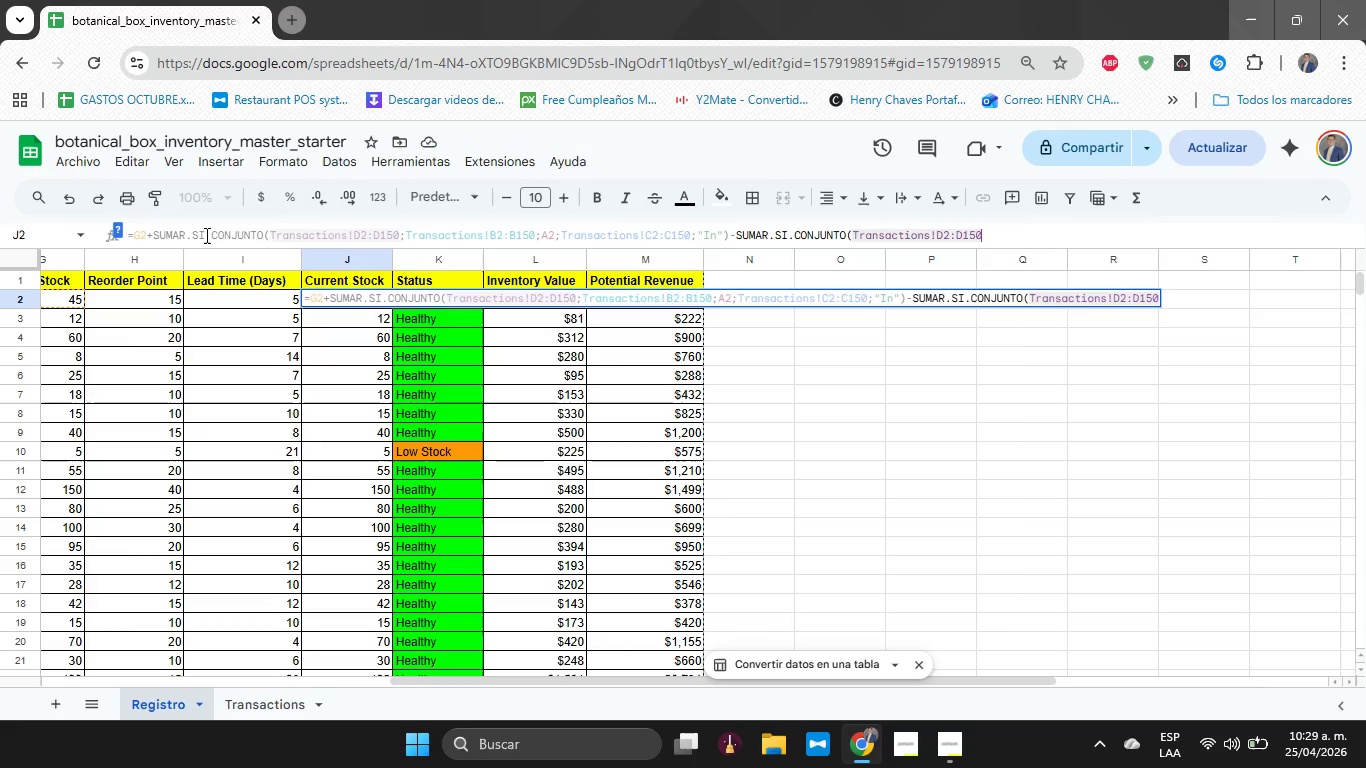 
key(Shift+Comma)
 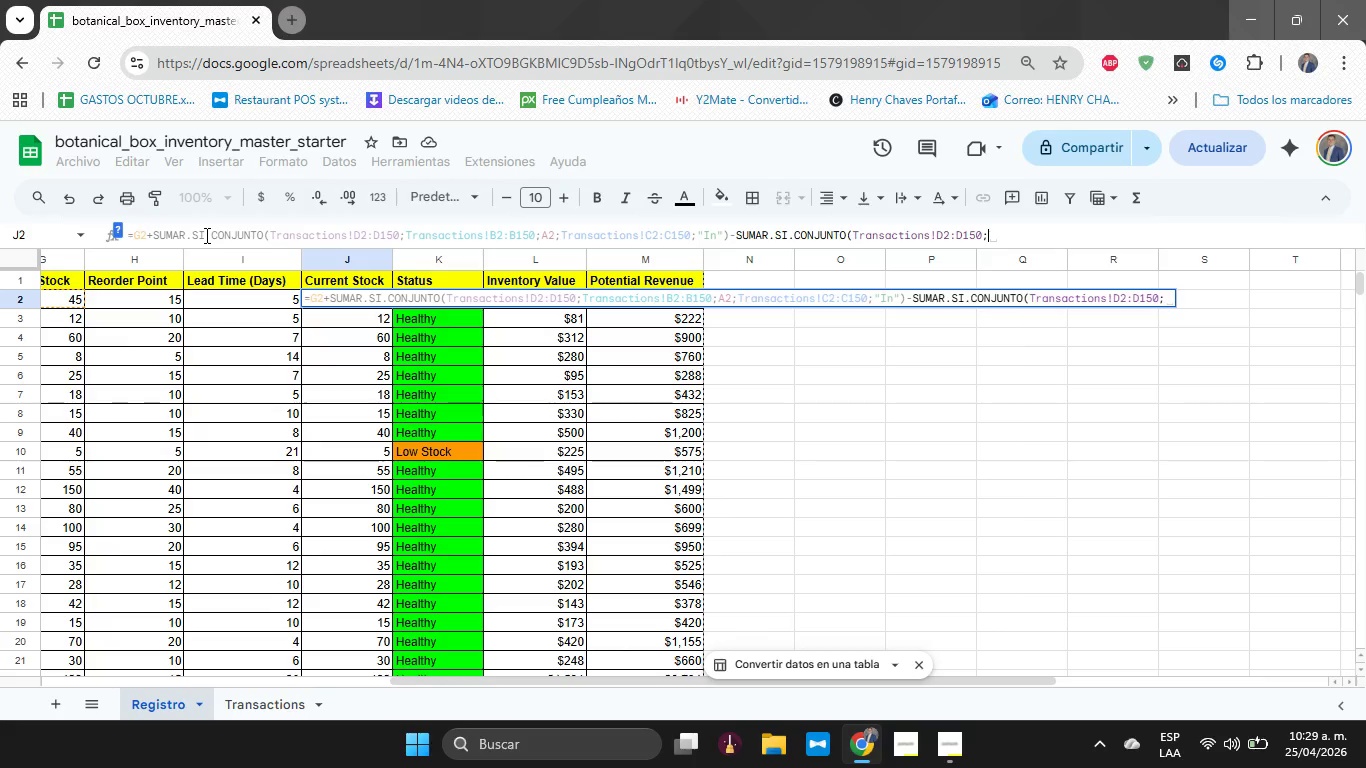 
type(Tra)
 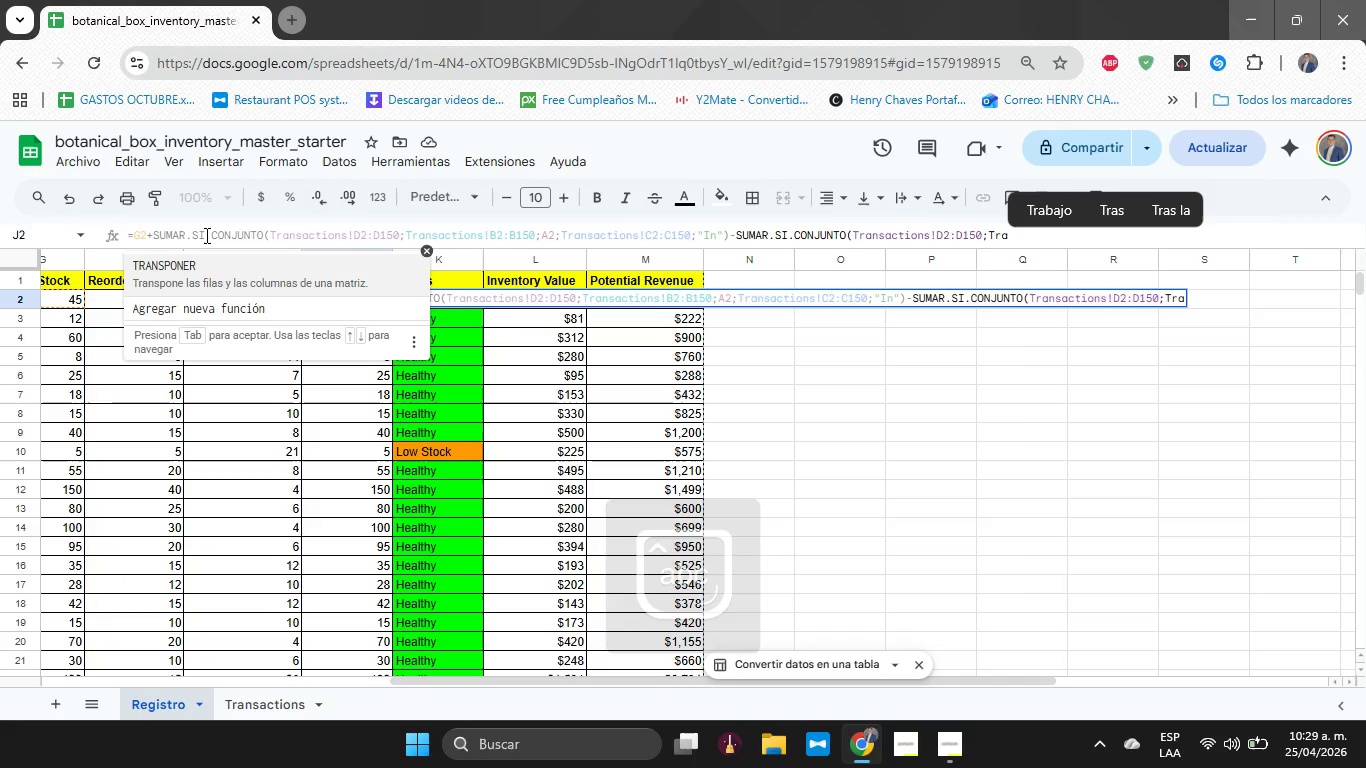 
type(nsactions!B2>B150)
 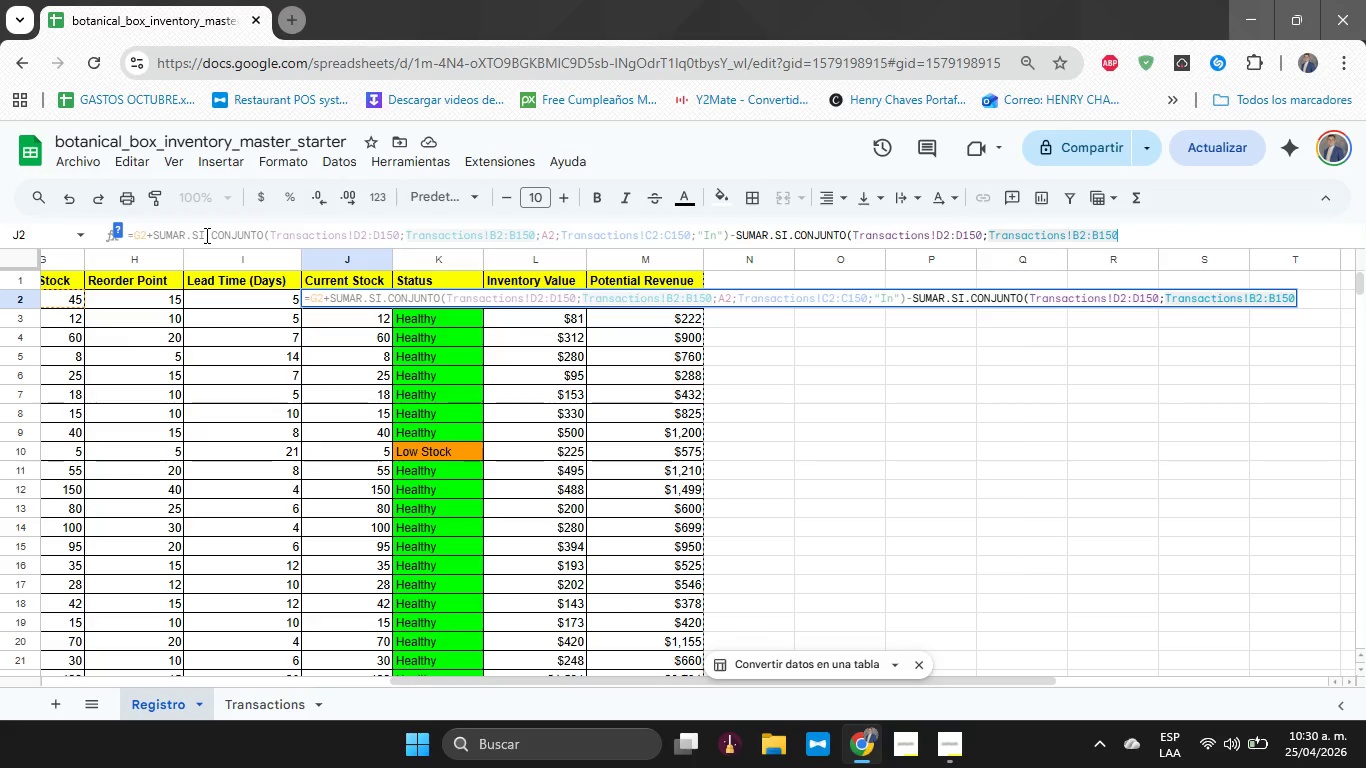 
type(<A2<Tran)
 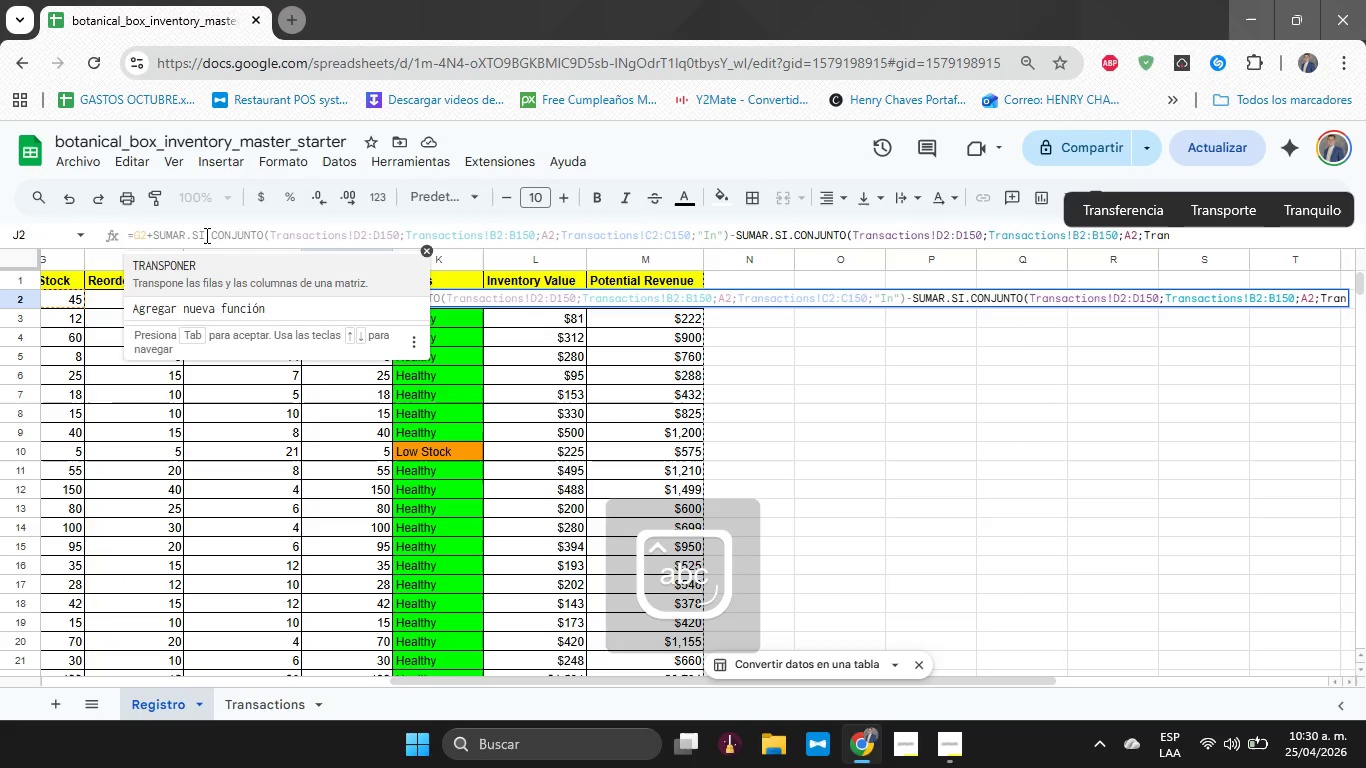 
type(sc)
 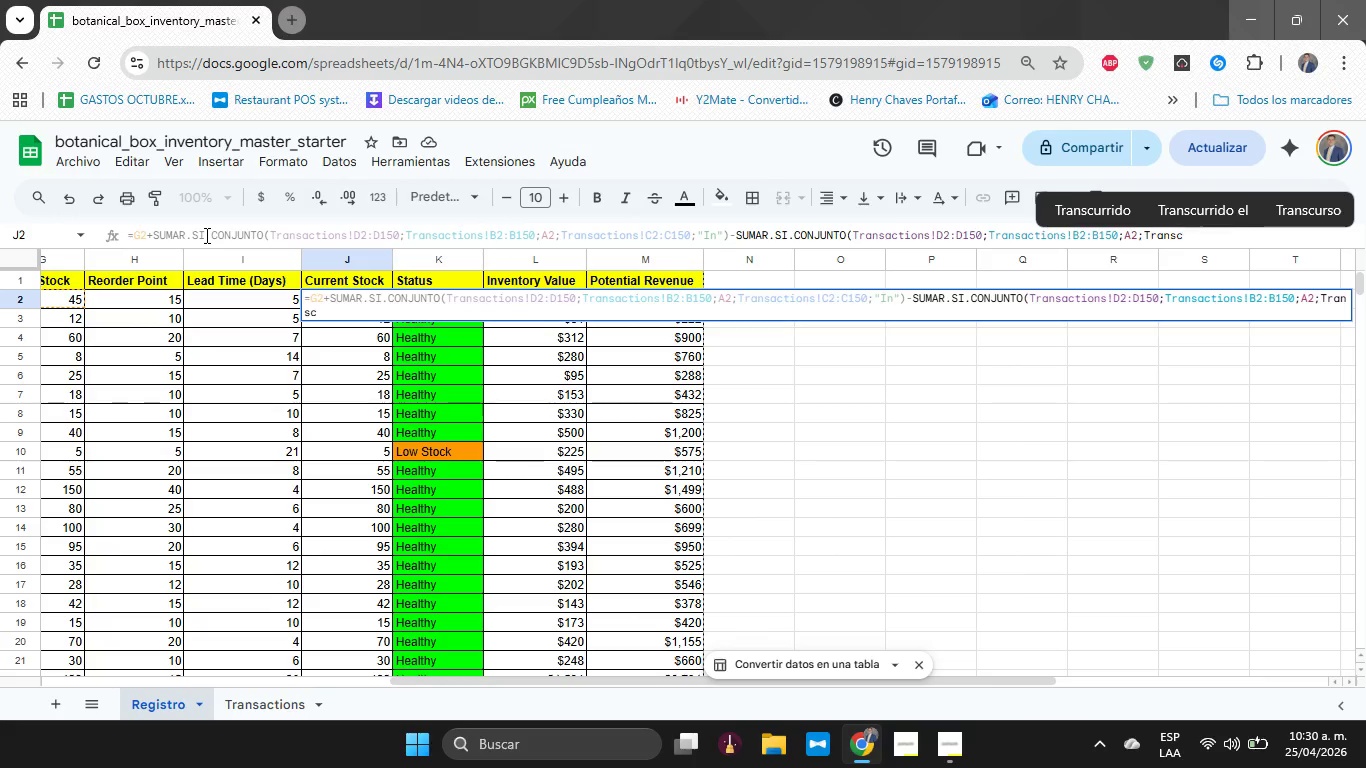 
wait(8.73)
 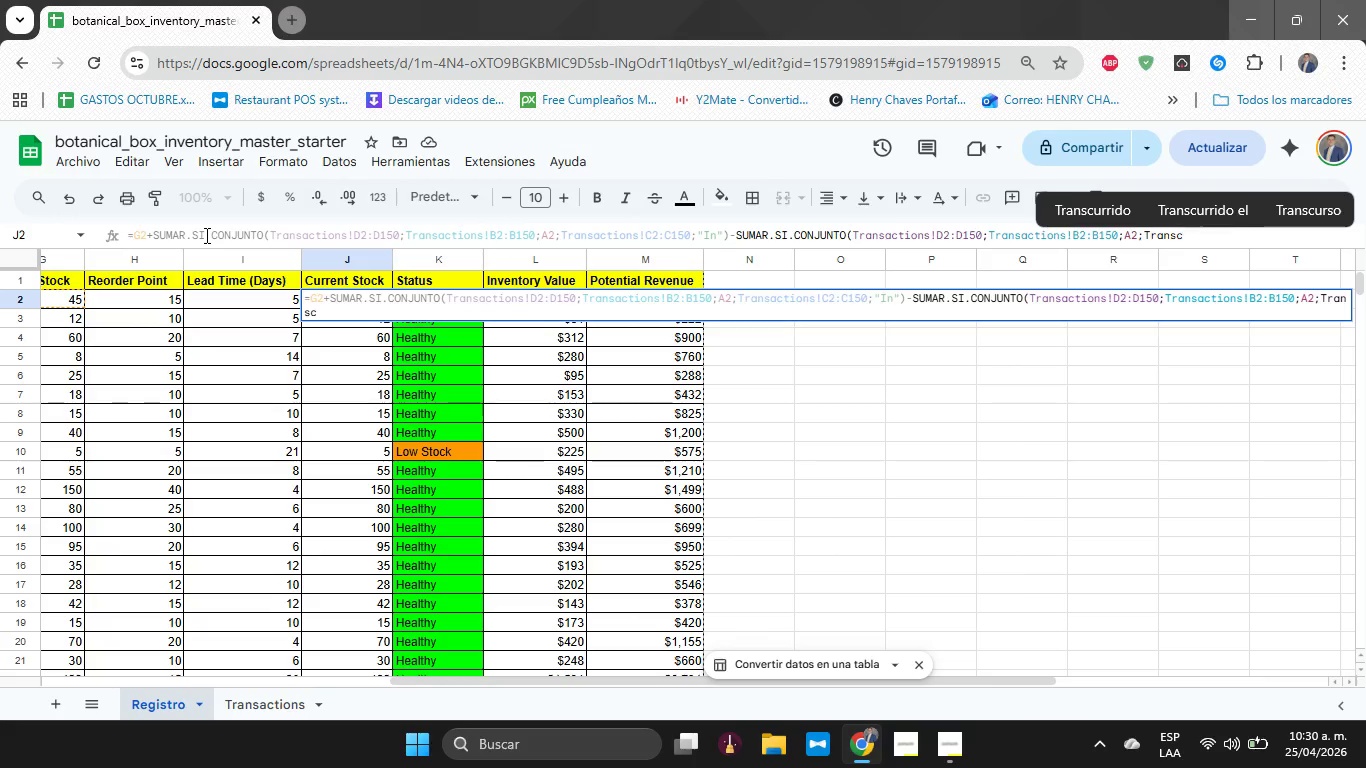 
type(a)
key(Backspace)
key(Backspace)
key(Backspace)
type(sactions!C2>C150)
 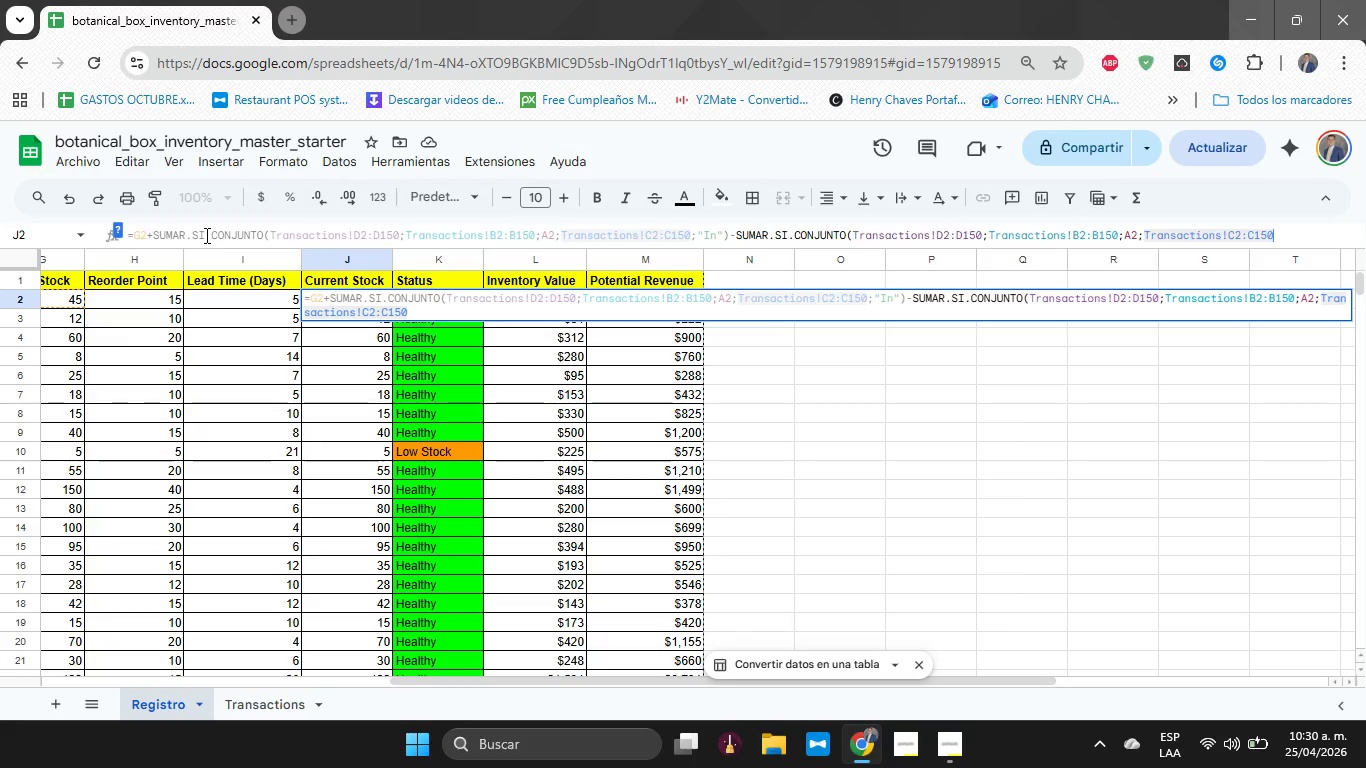 
type(<@Out@()
 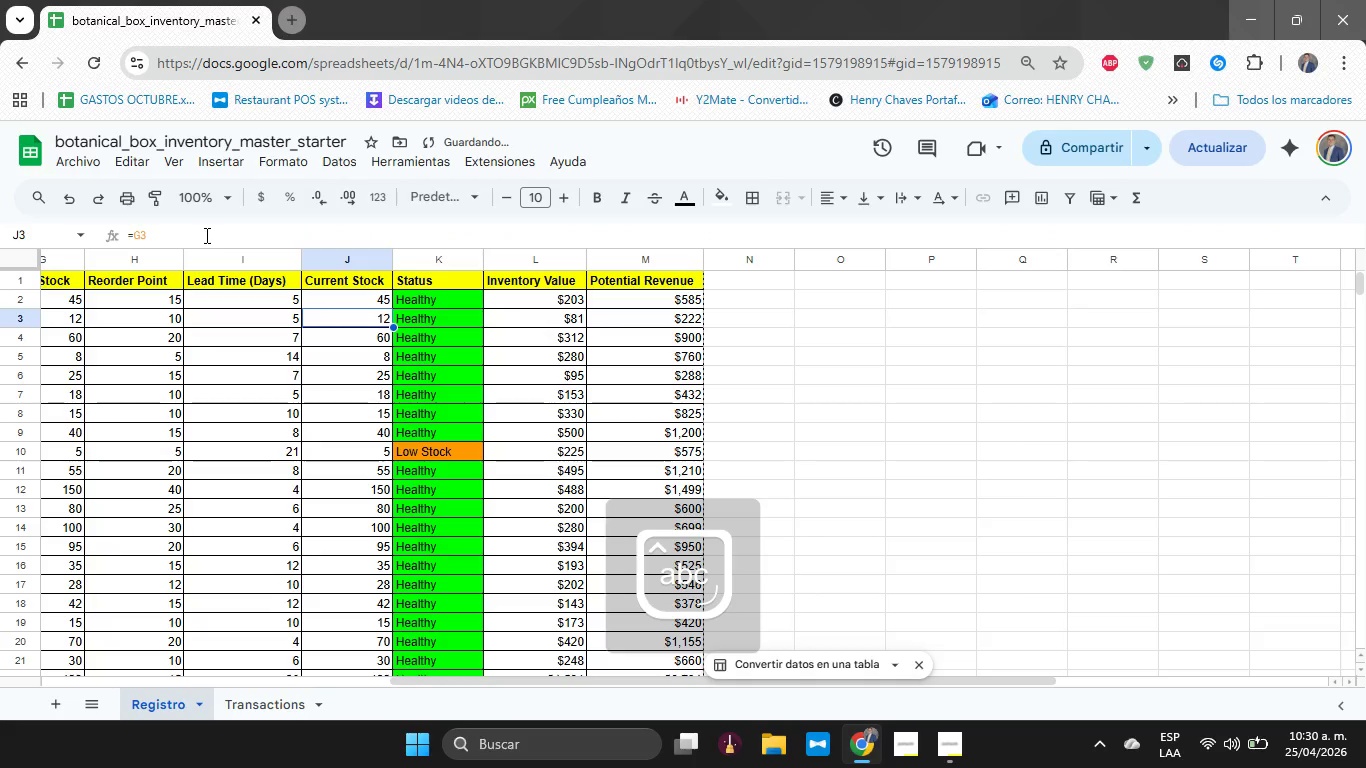 
 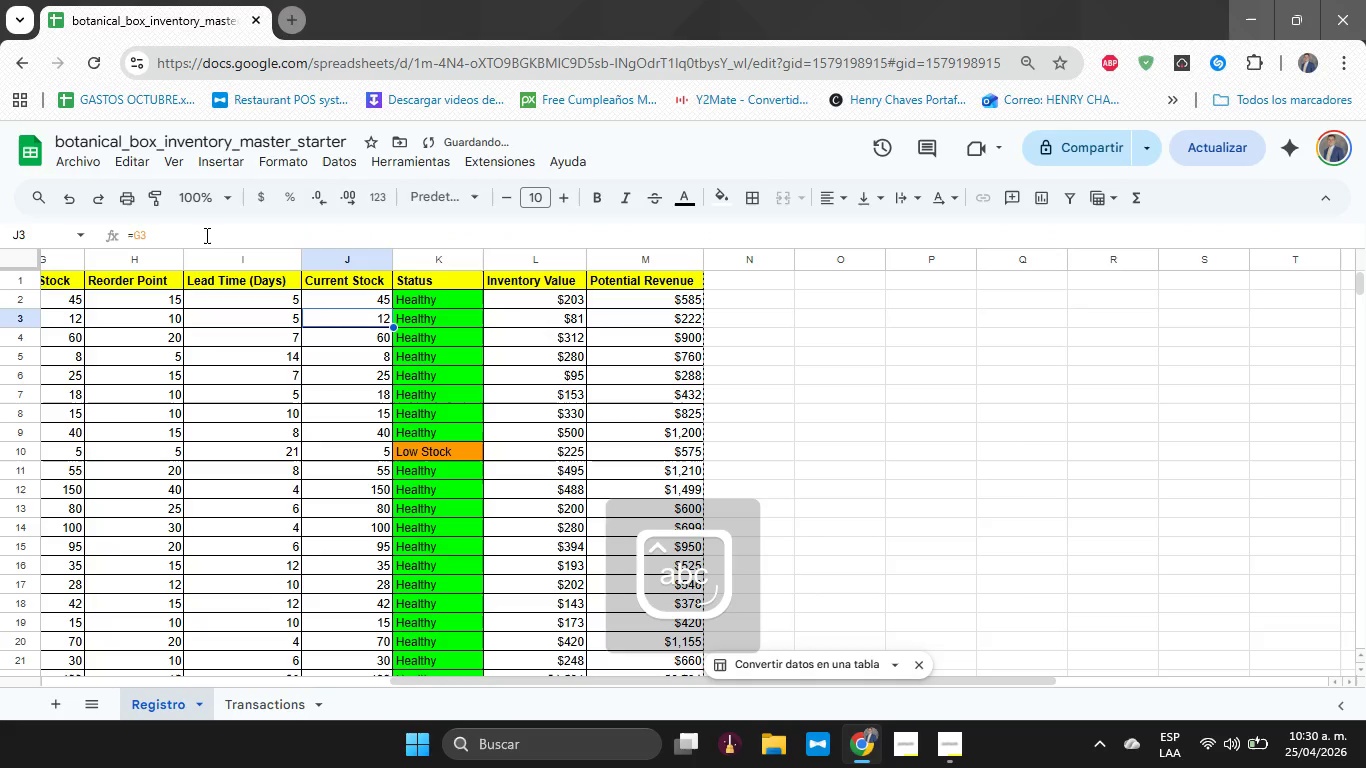 
key(Enter)
 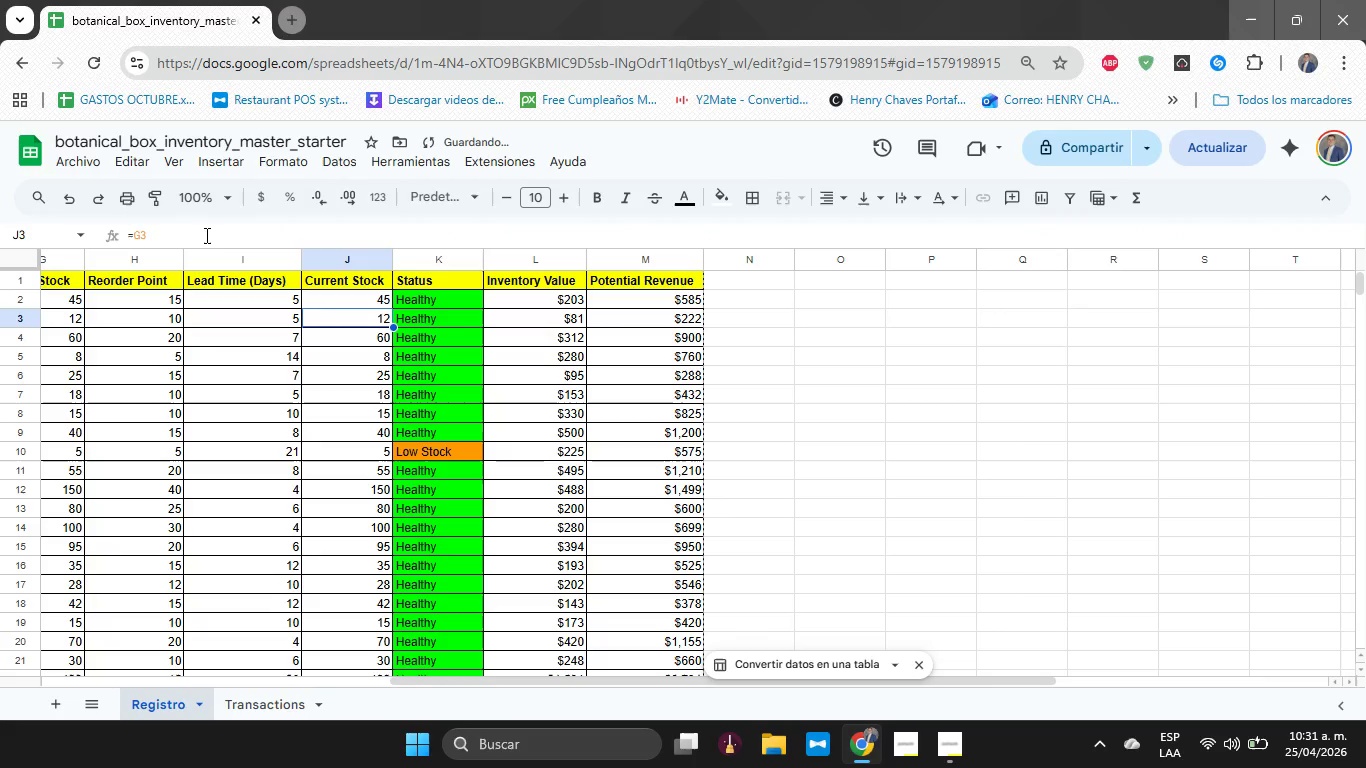 
key(ArrowUp)
 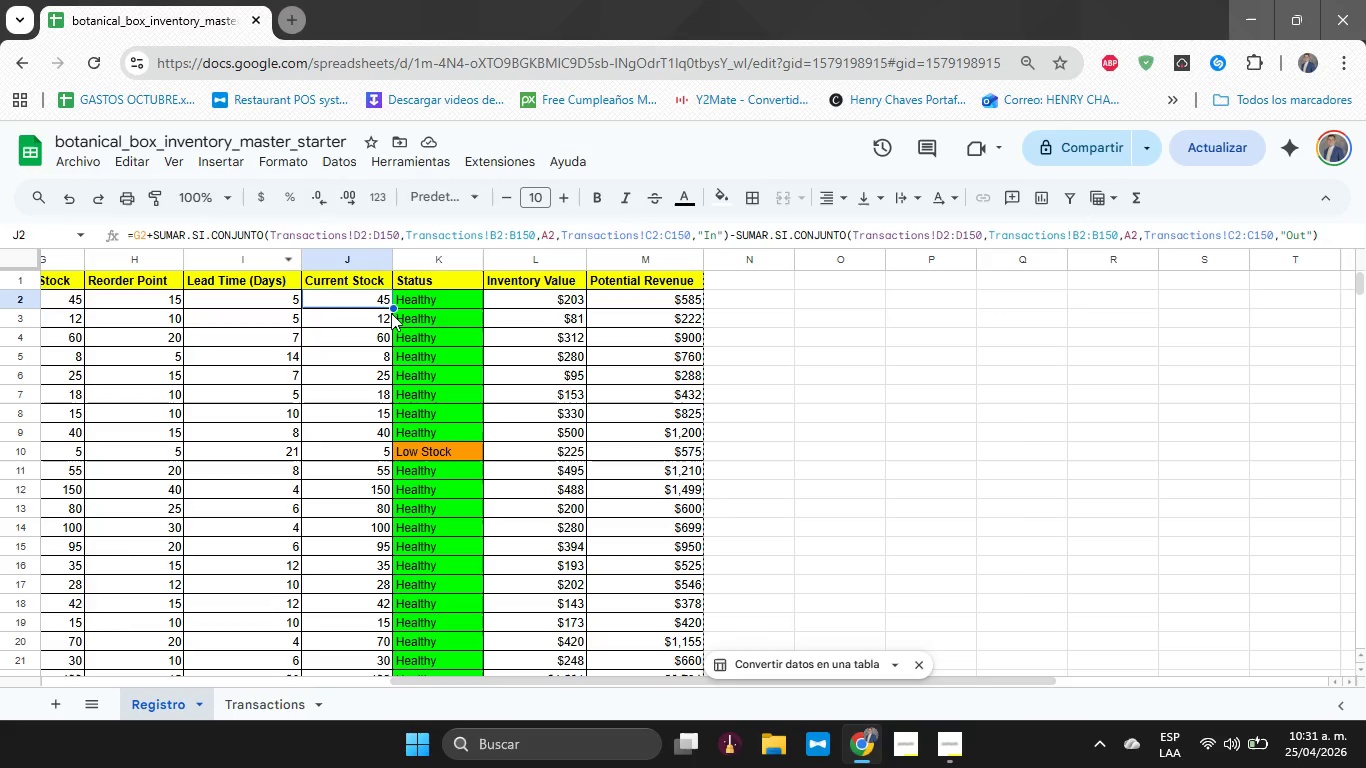 
left_click_drag(start_coordinate=[392, 308], to_coordinate=[386, 380])
 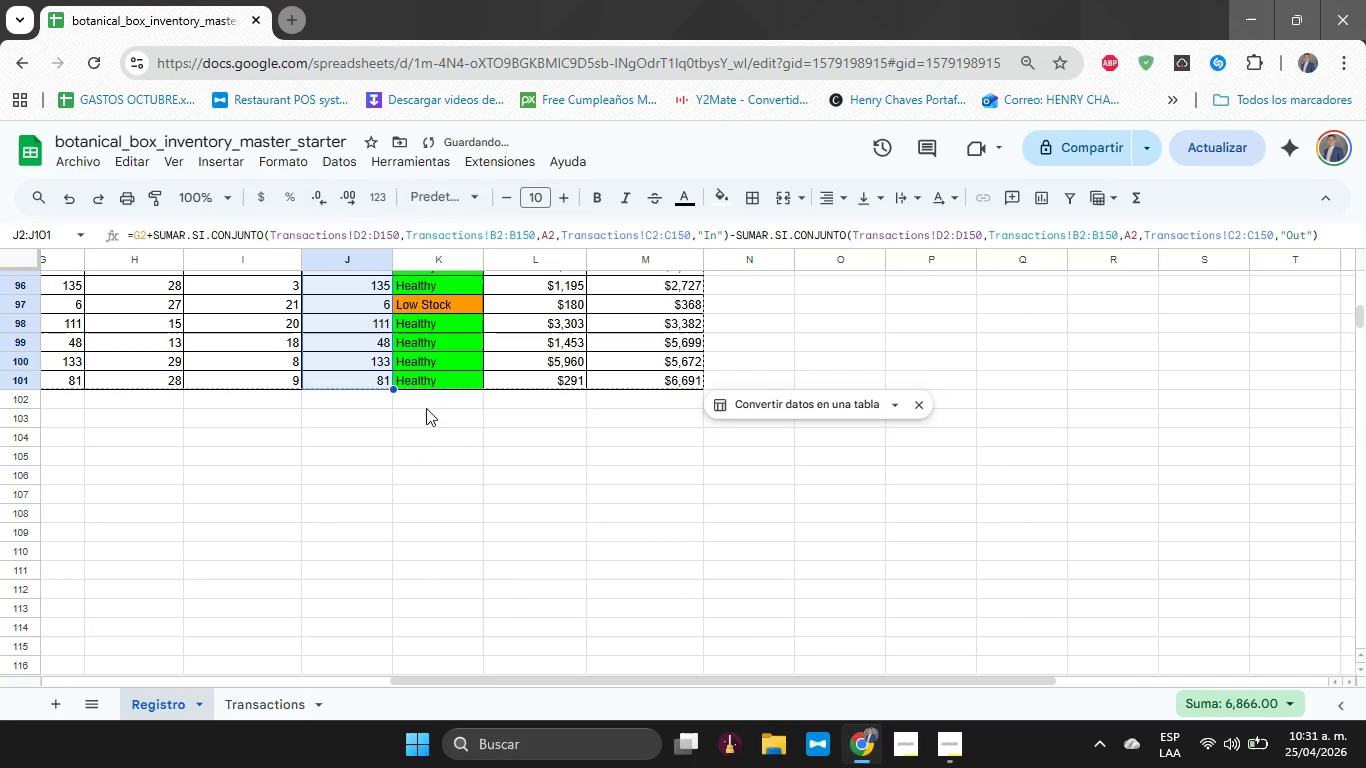 
scroll: coordinate [392, 347], scroll_direction: down, amount: 18.0
 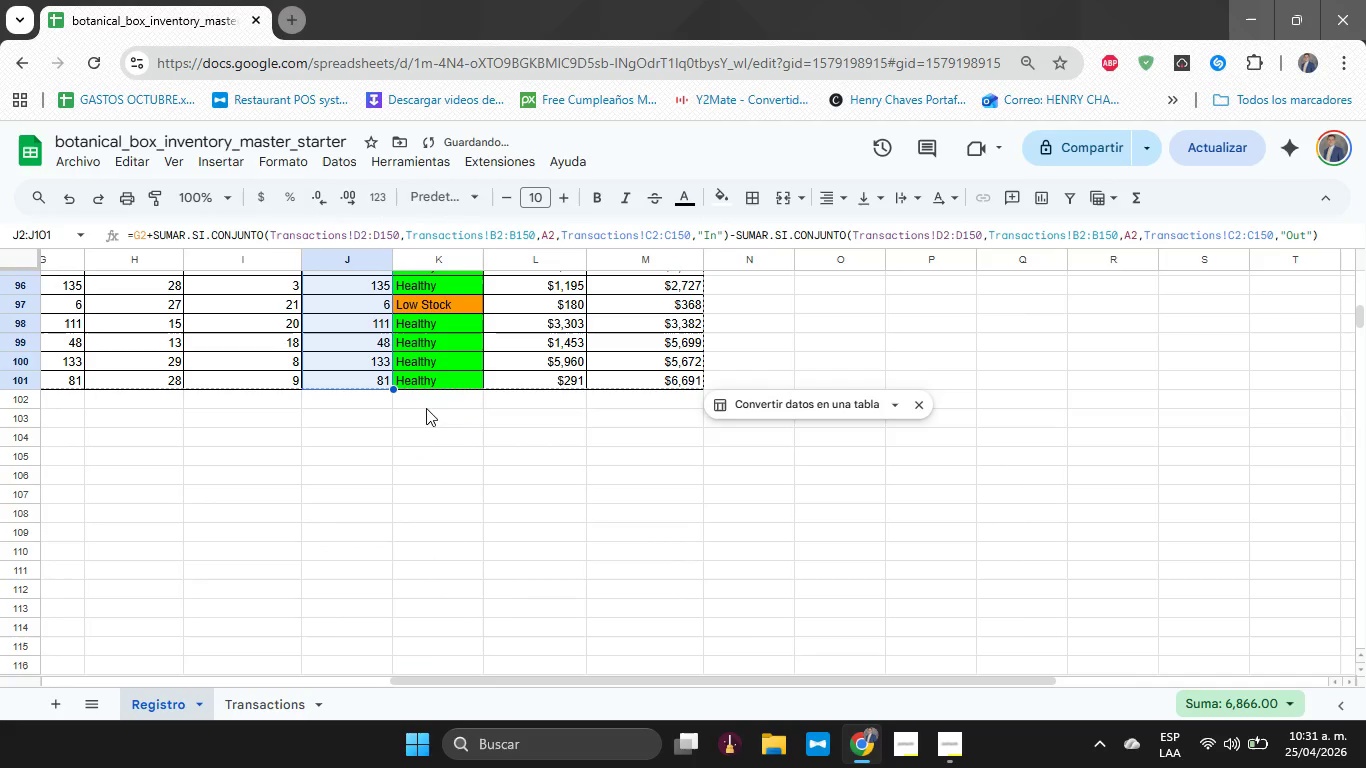 
scroll: coordinate [450, 416], scroll_direction: up, amount: 26.0
 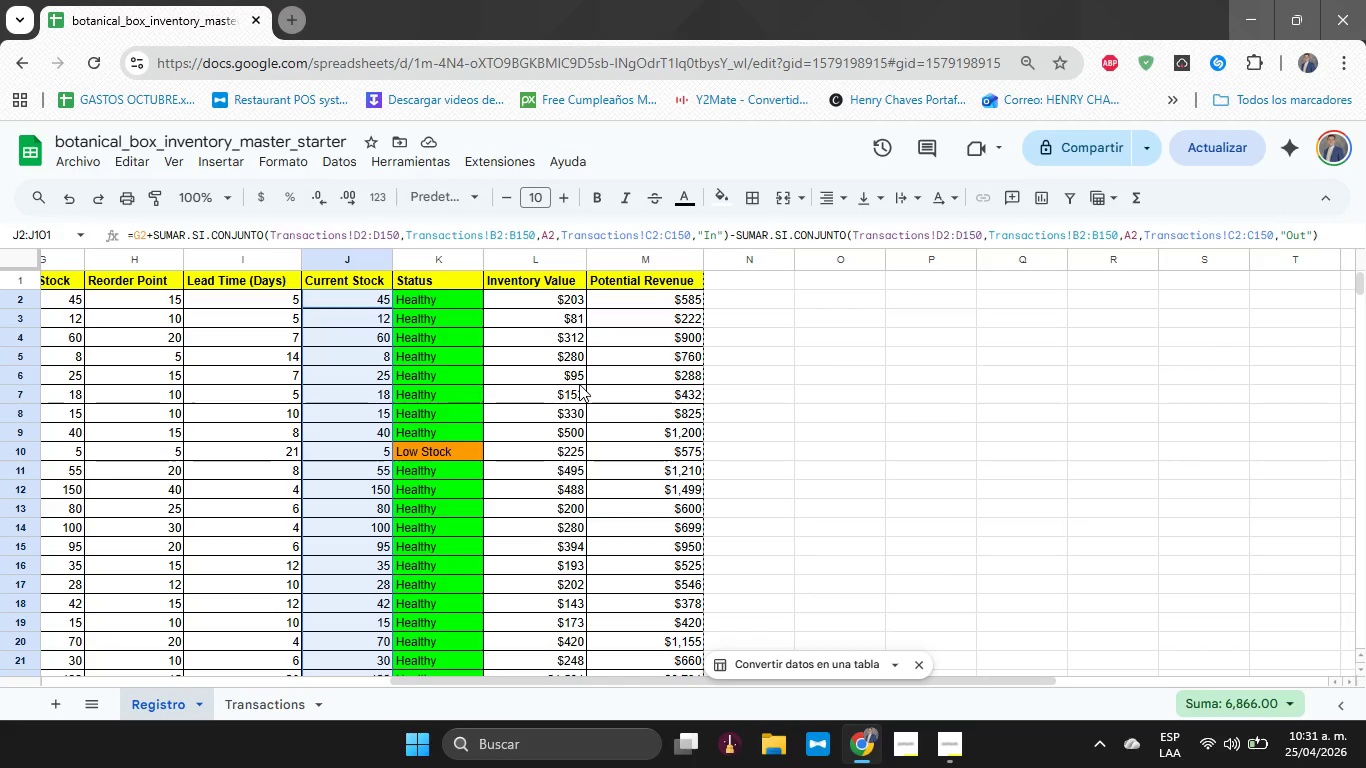 
wait(8.28)
 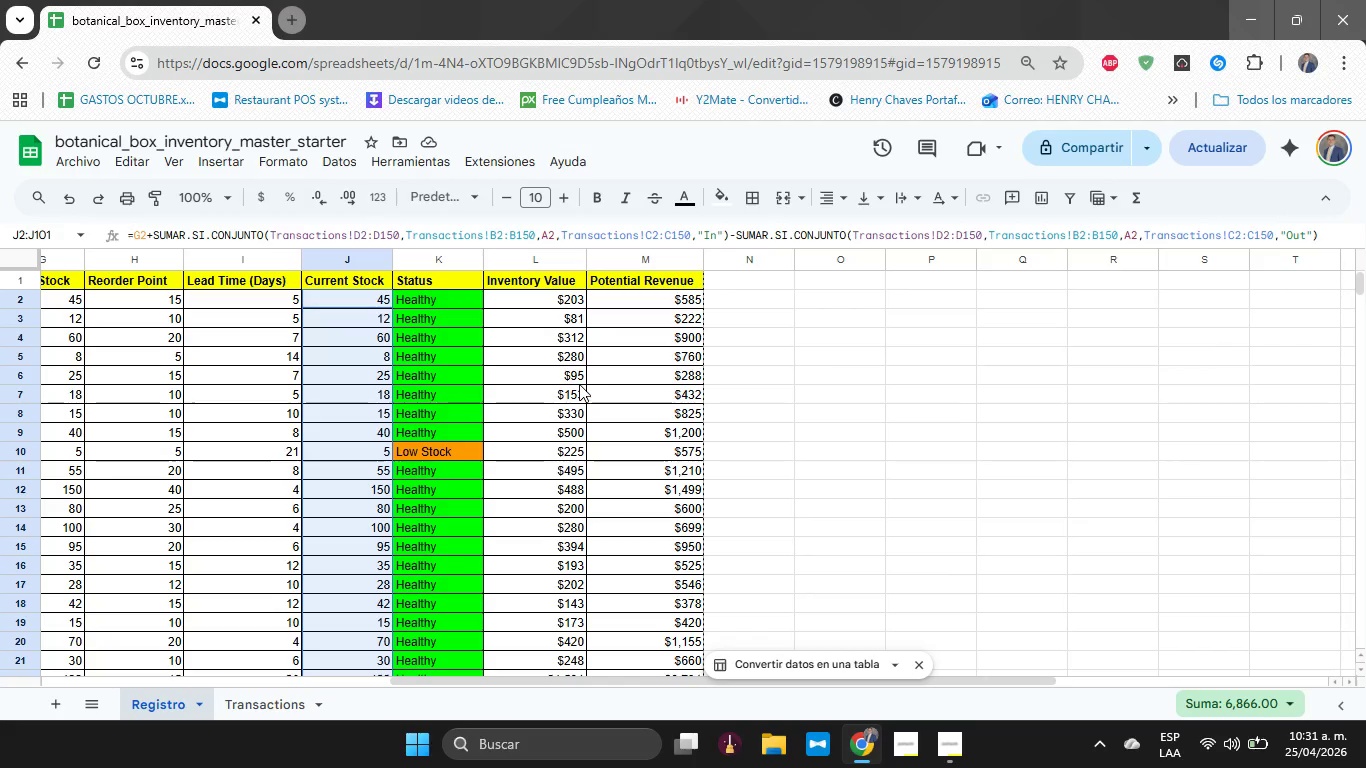 
left_click([267, 716])
 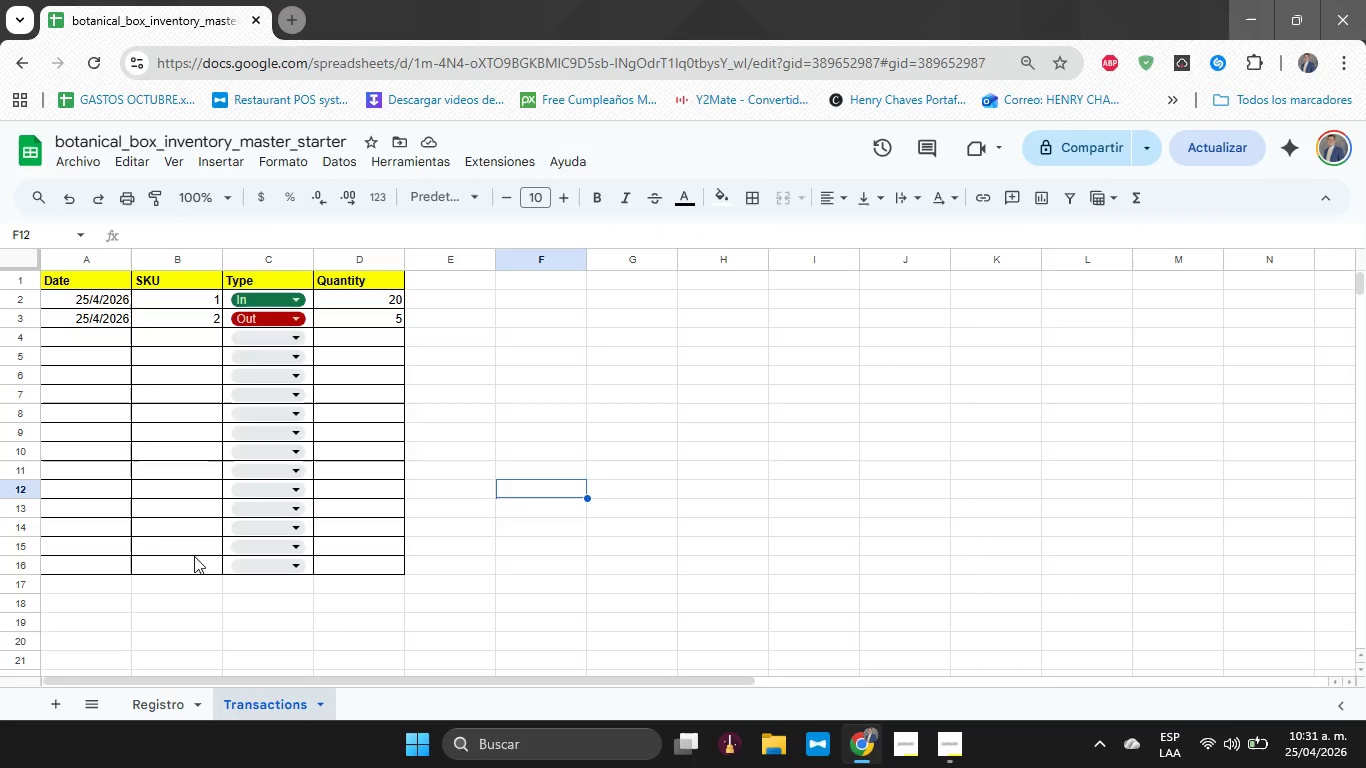 
wait(5.27)
 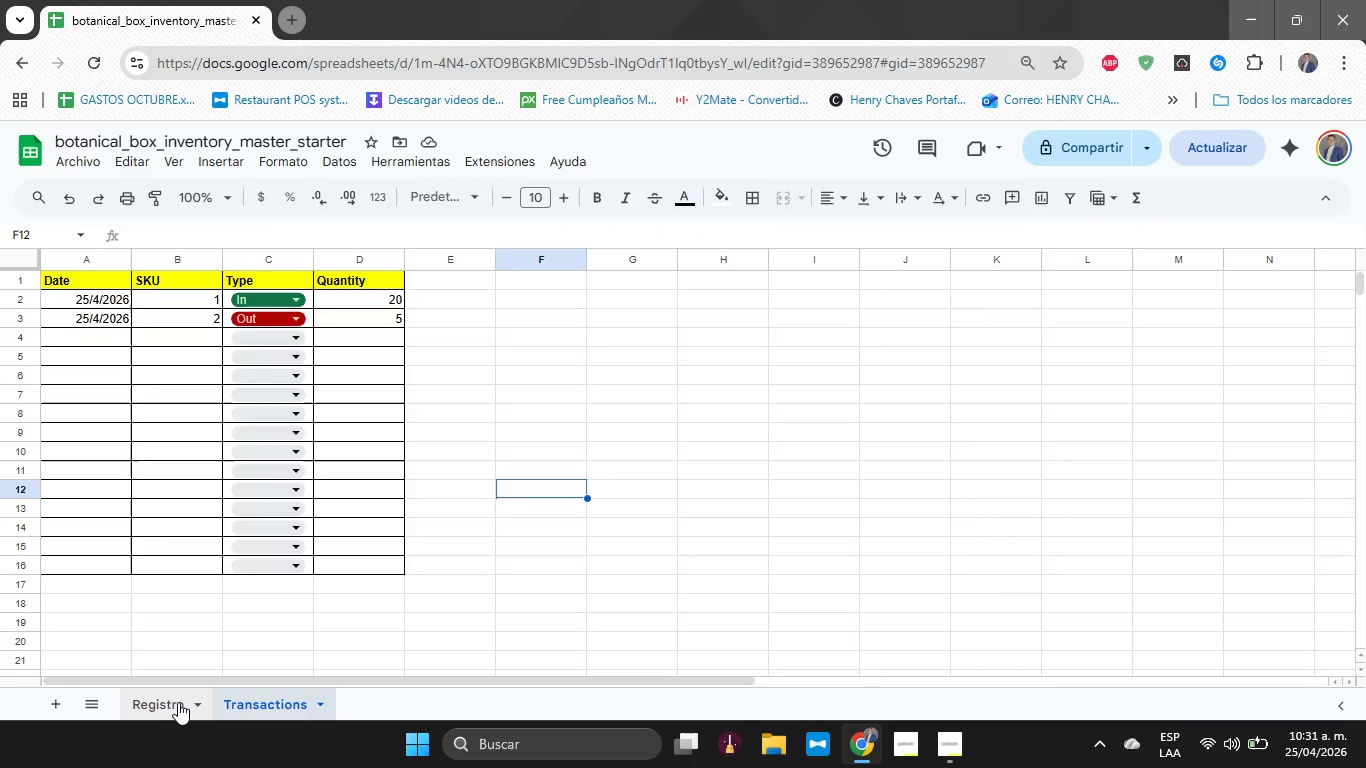 
left_click([207, 316])
 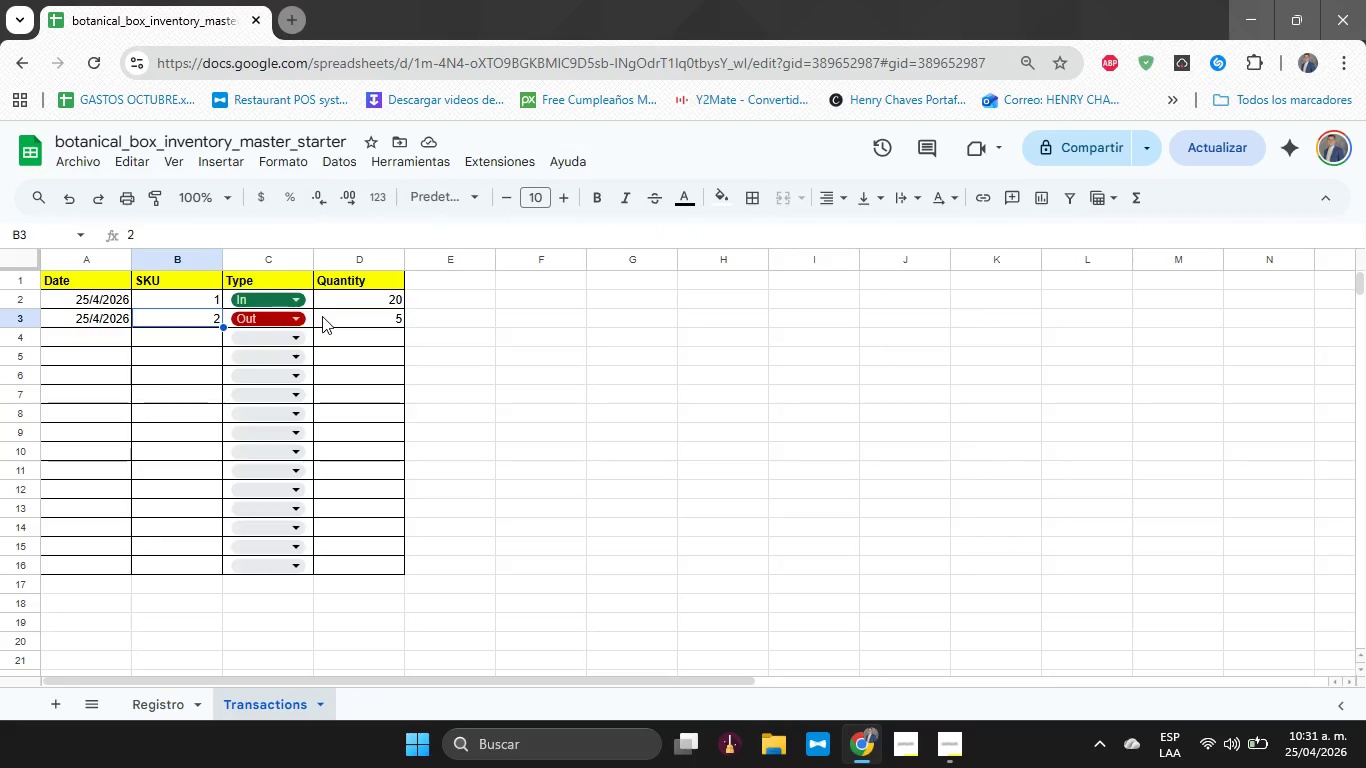 
left_click([322, 316])
 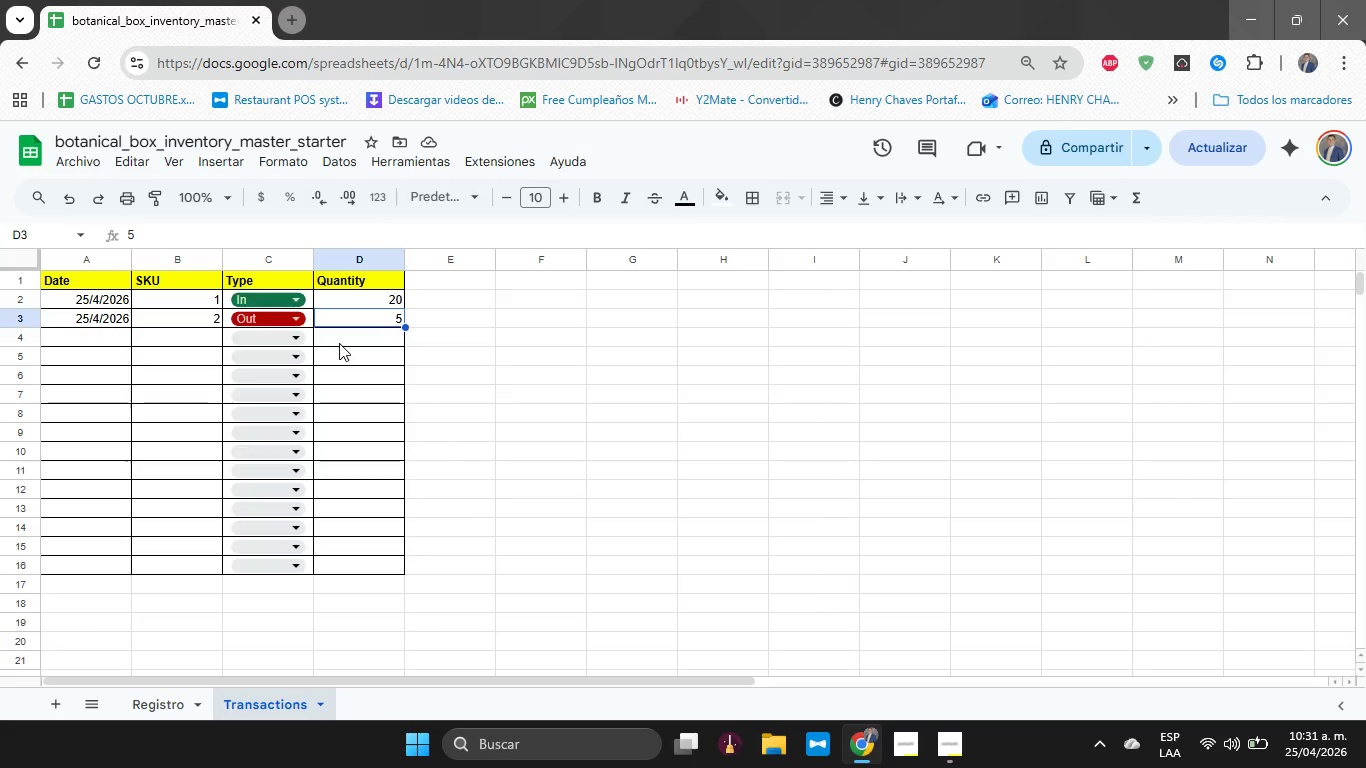 
type(10)
 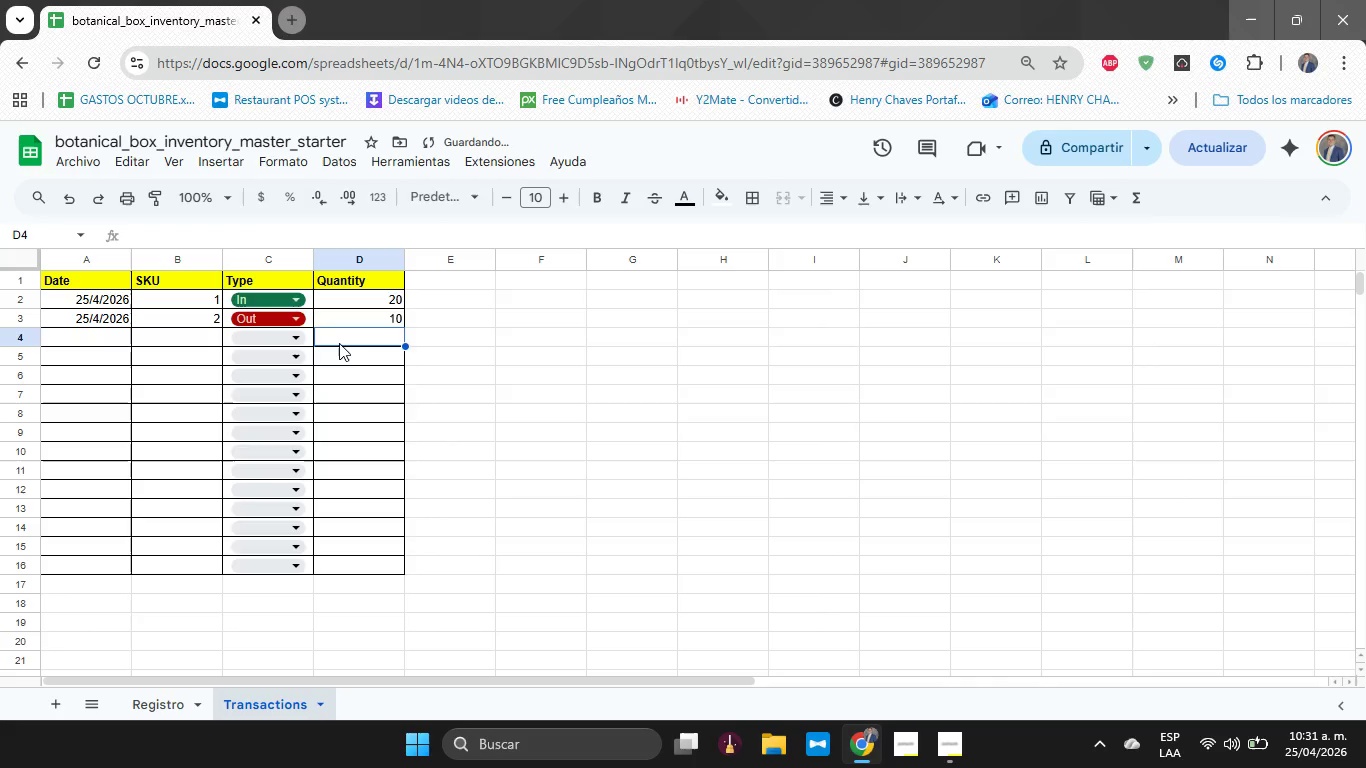 
key(Enter)
 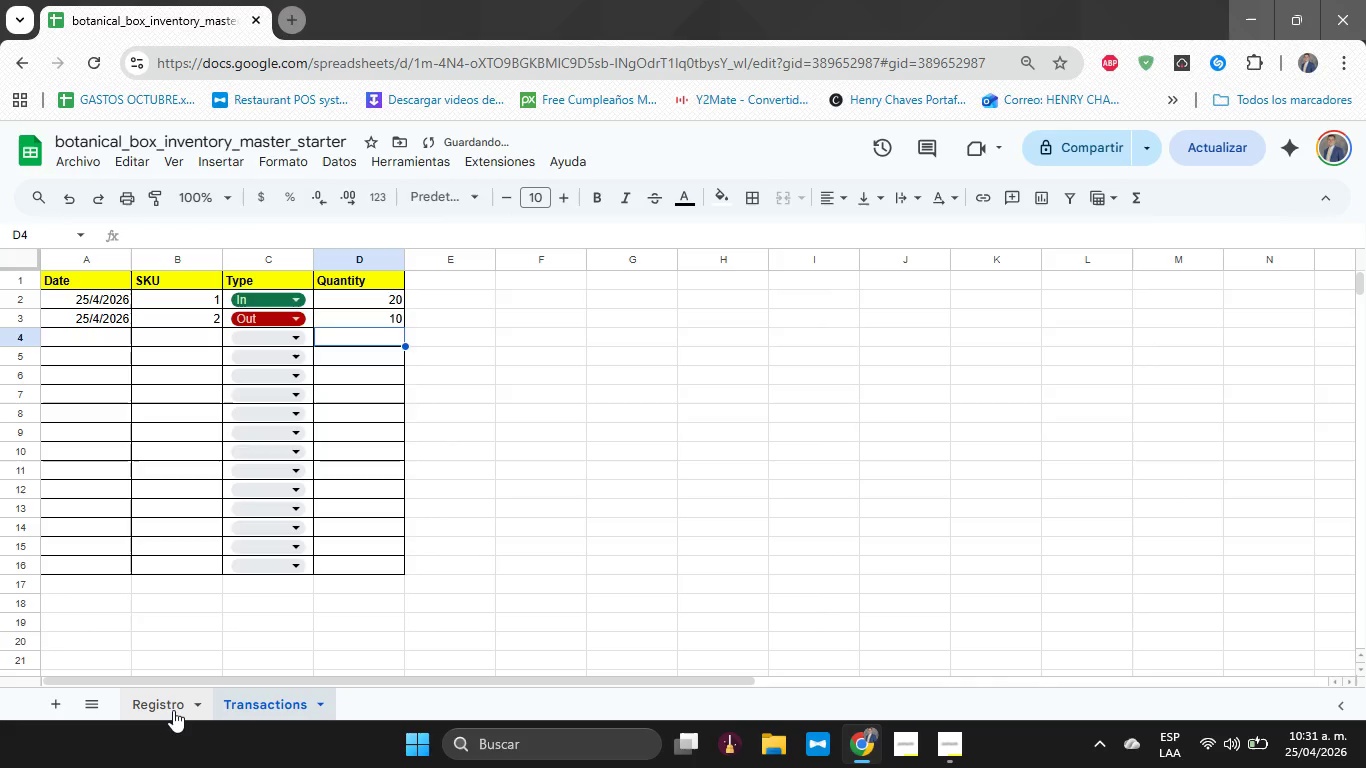 
left_click([173, 710])
 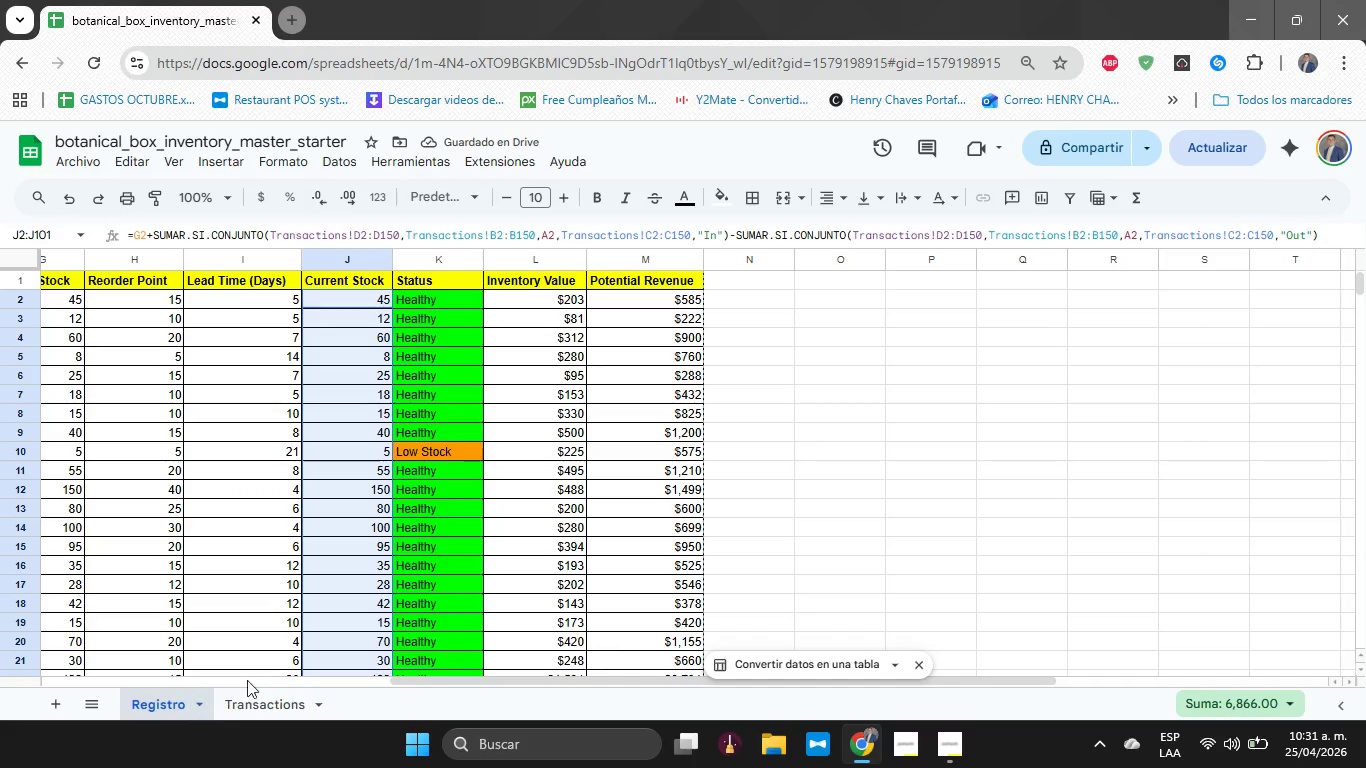 
scroll: coordinate [319, 528], scroll_direction: up, amount: 3.0
 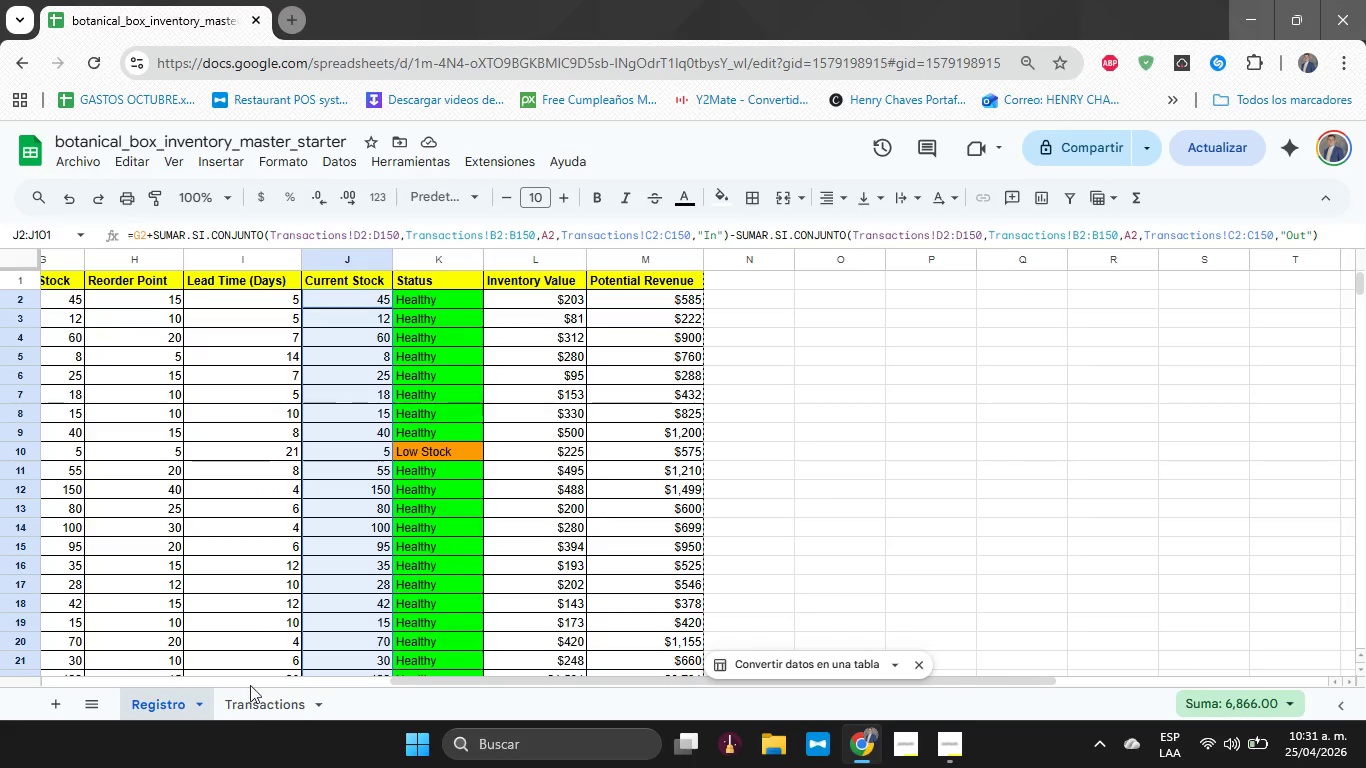 
left_click([243, 706])
 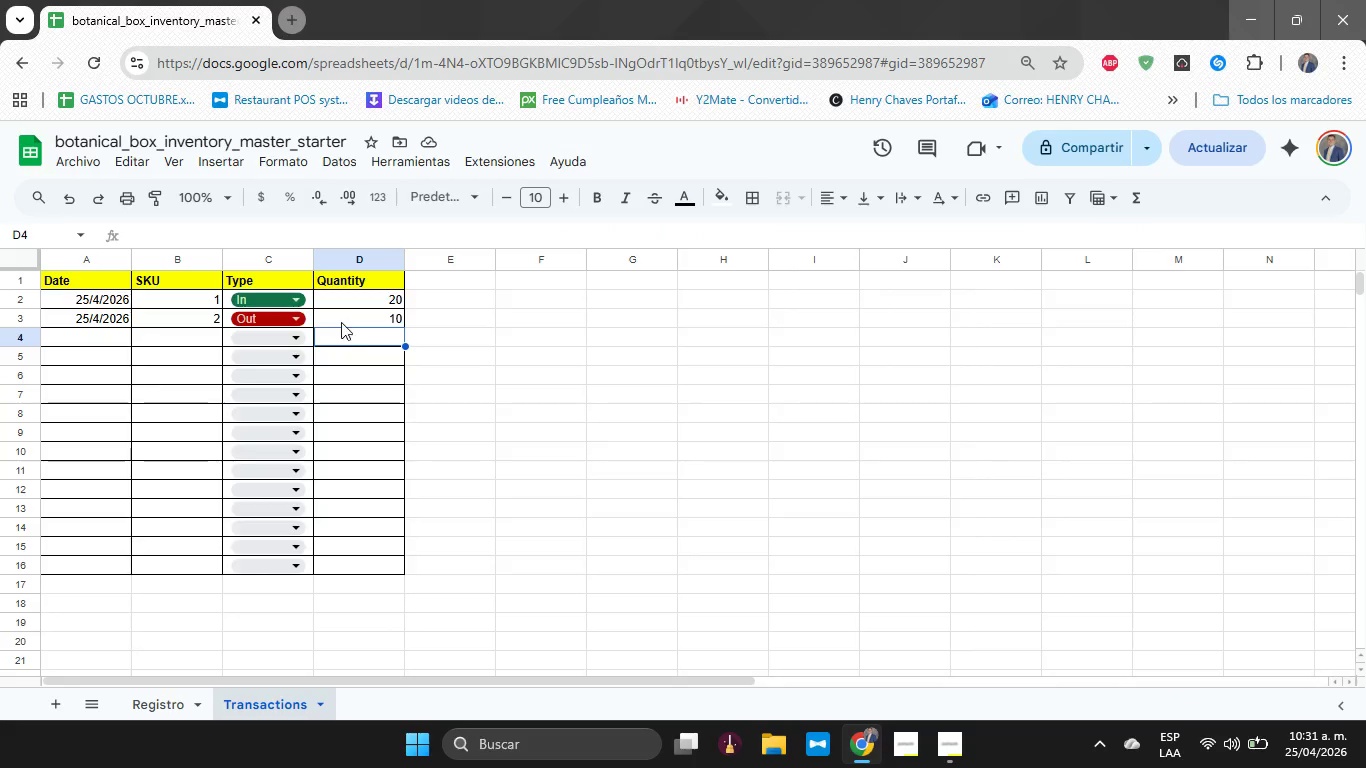 
left_click([341, 318])
 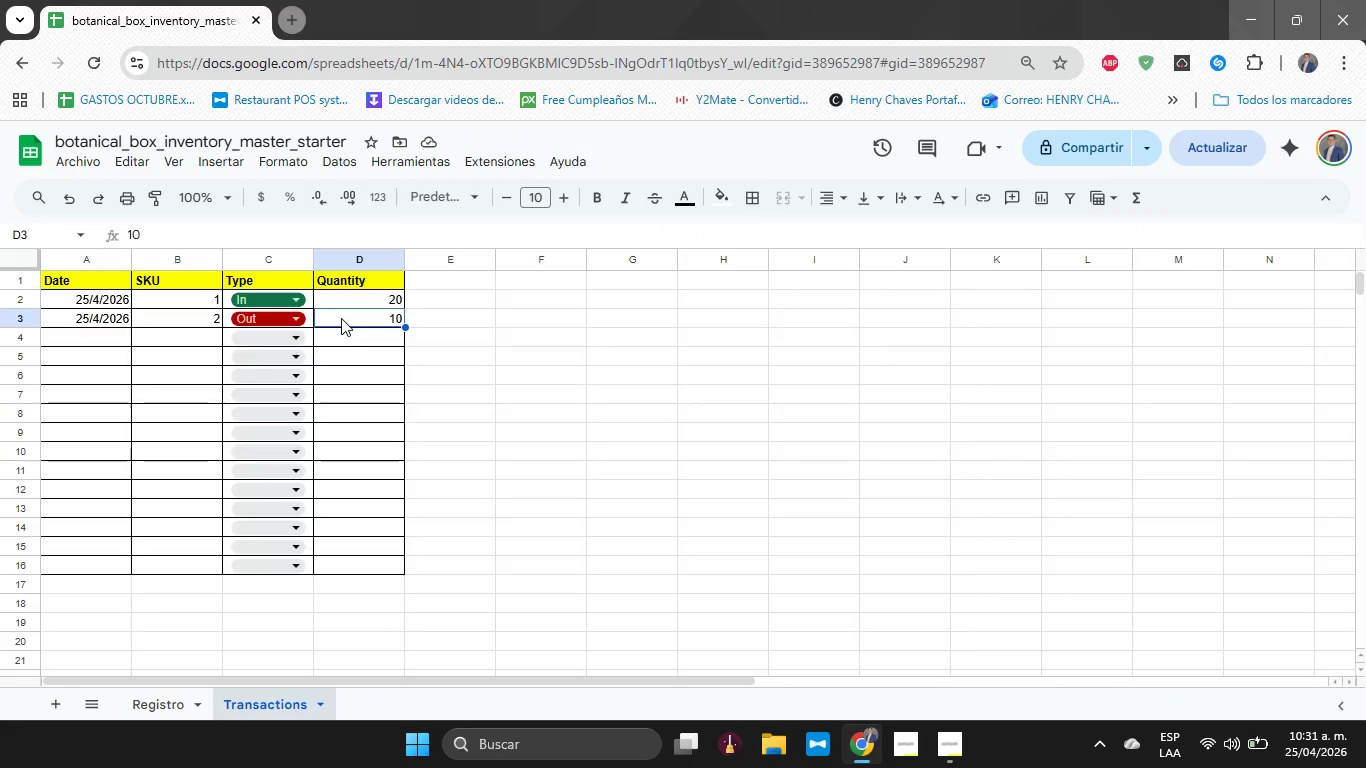 
type(1000)
 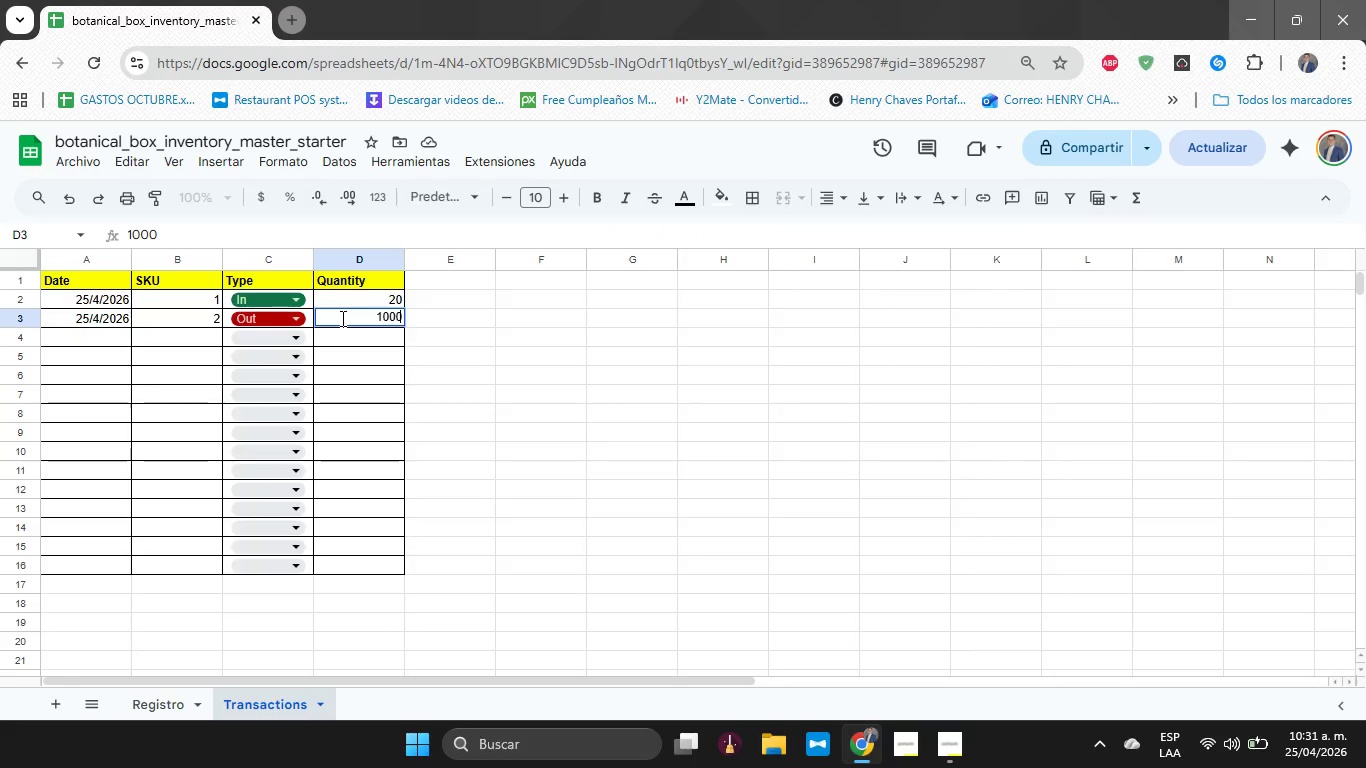 
key(Enter)
 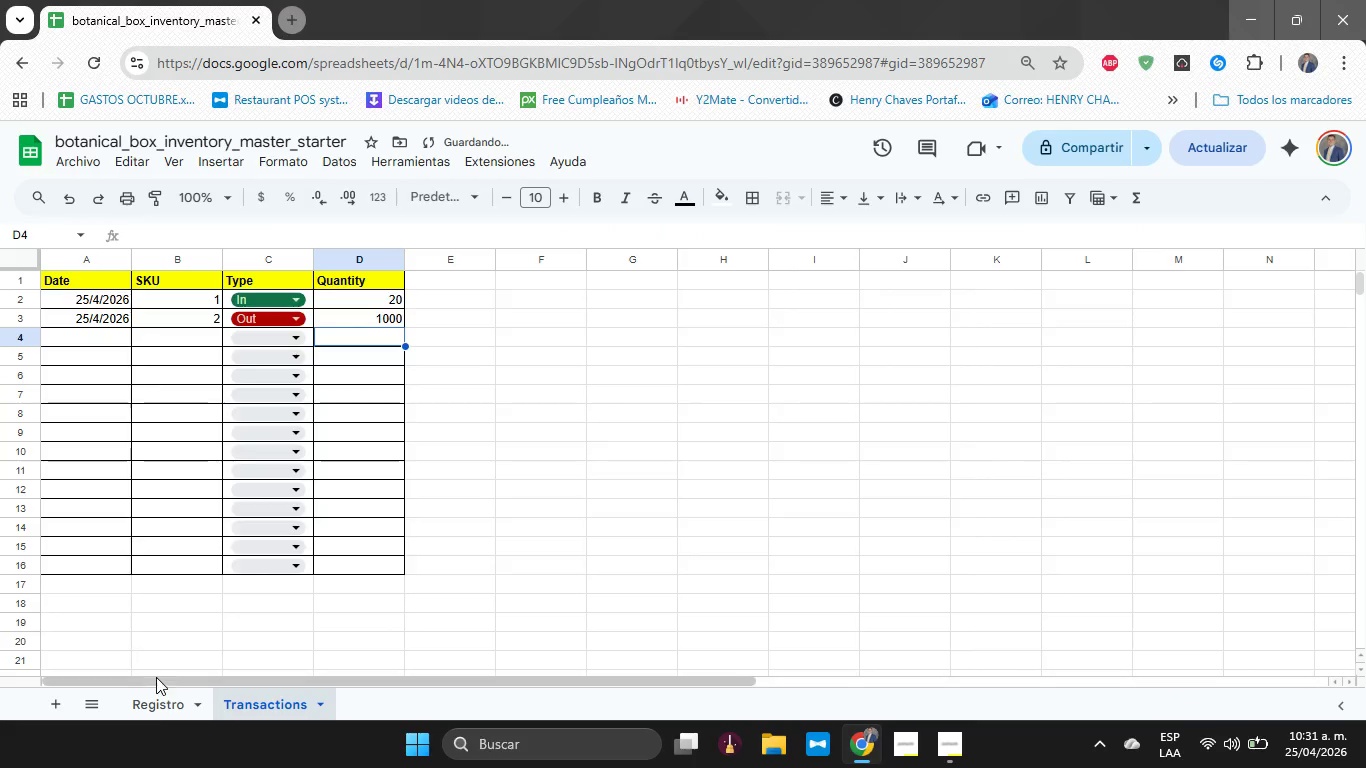 
left_click([156, 697])
 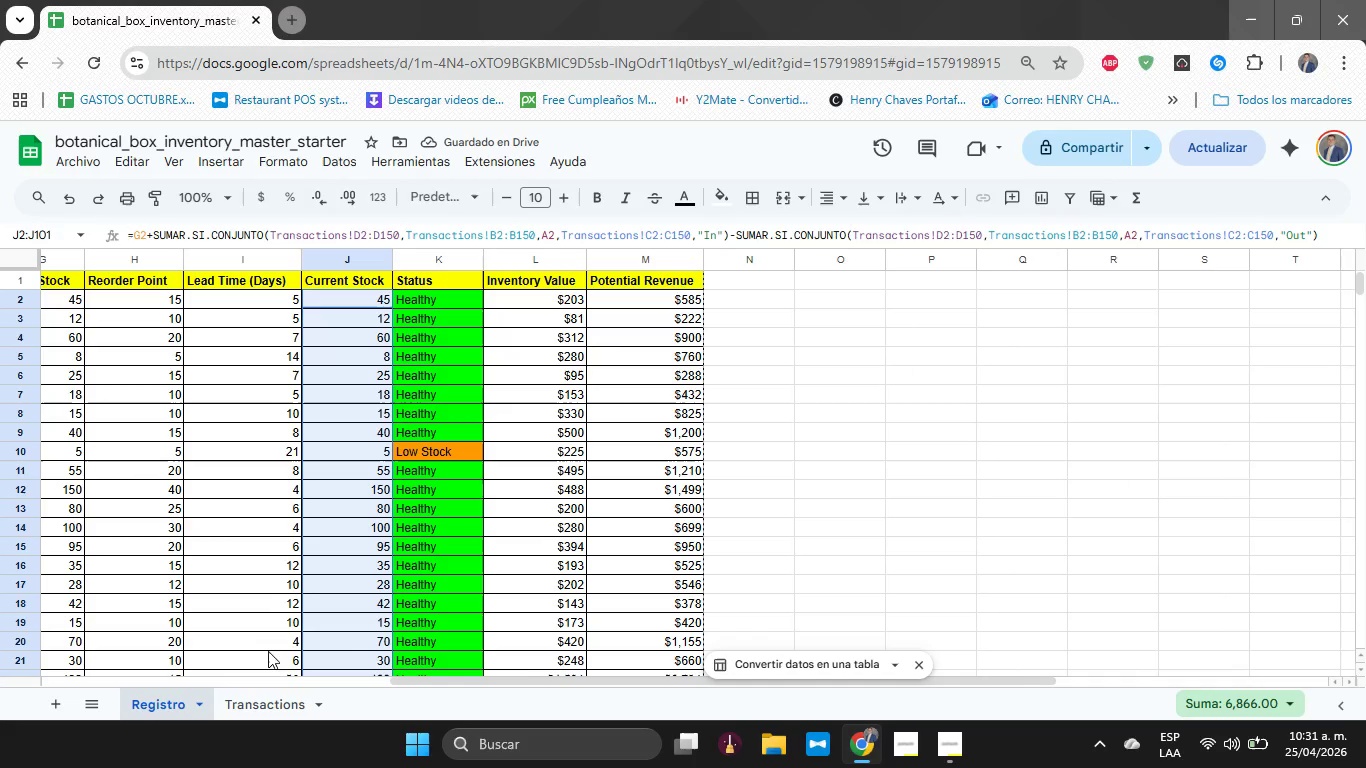 
scroll: coordinate [411, 604], scroll_direction: down, amount: 17.0
 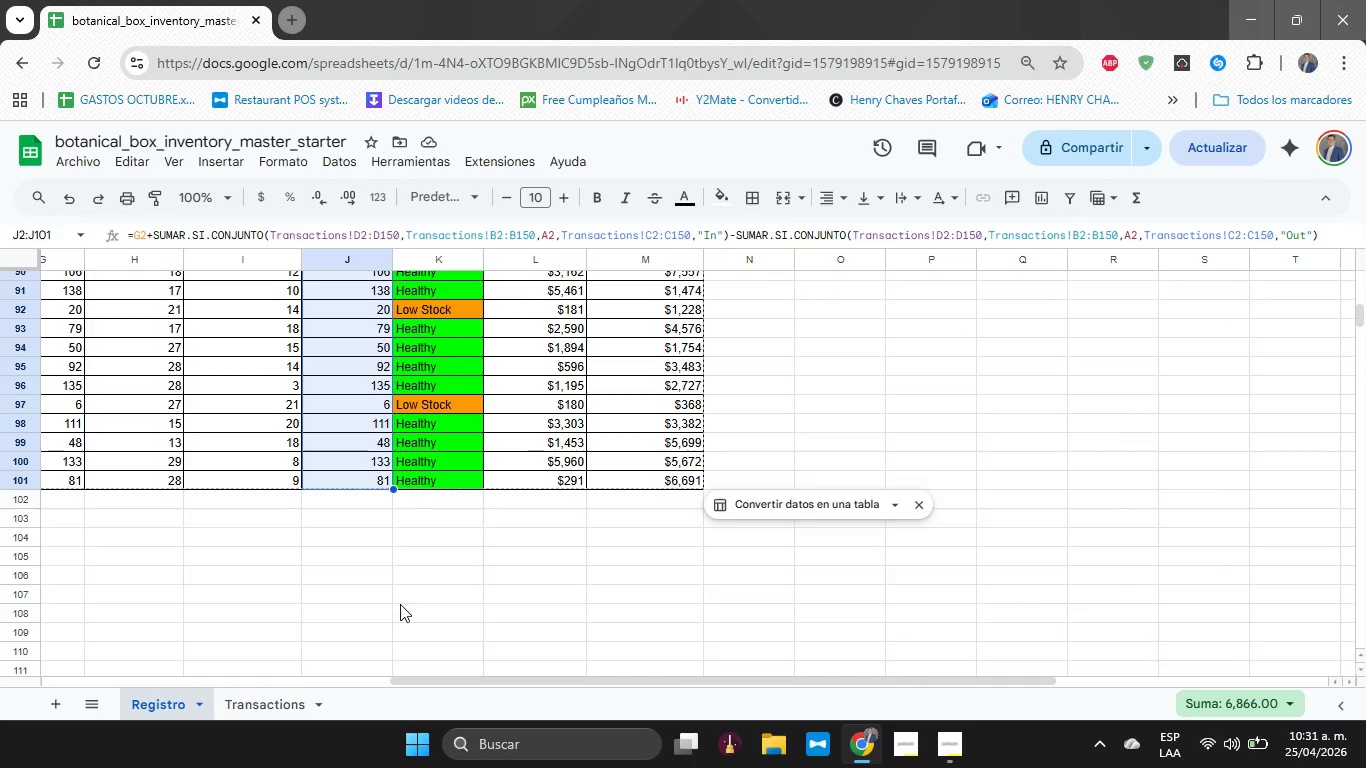 
scroll: coordinate [526, 546], scroll_direction: up, amount: 25.0
 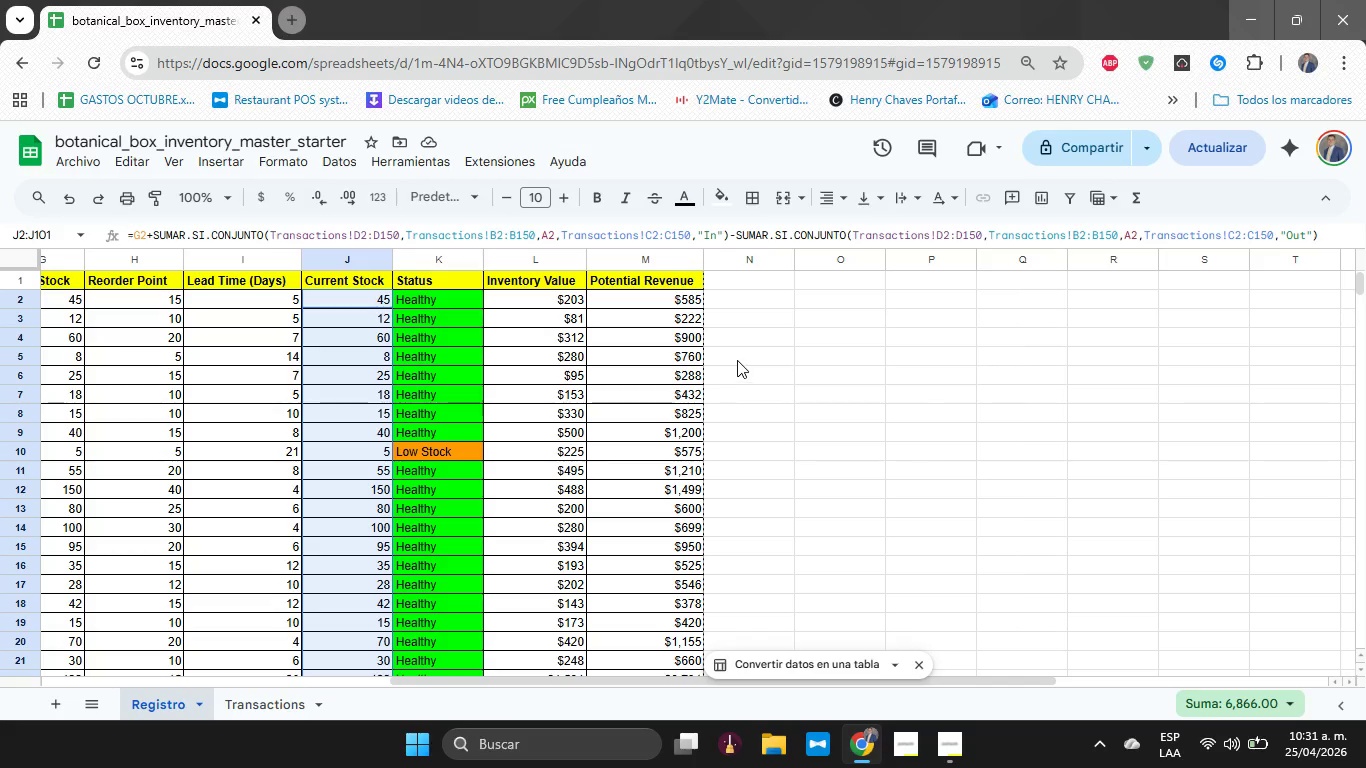 
left_click([737, 360])
 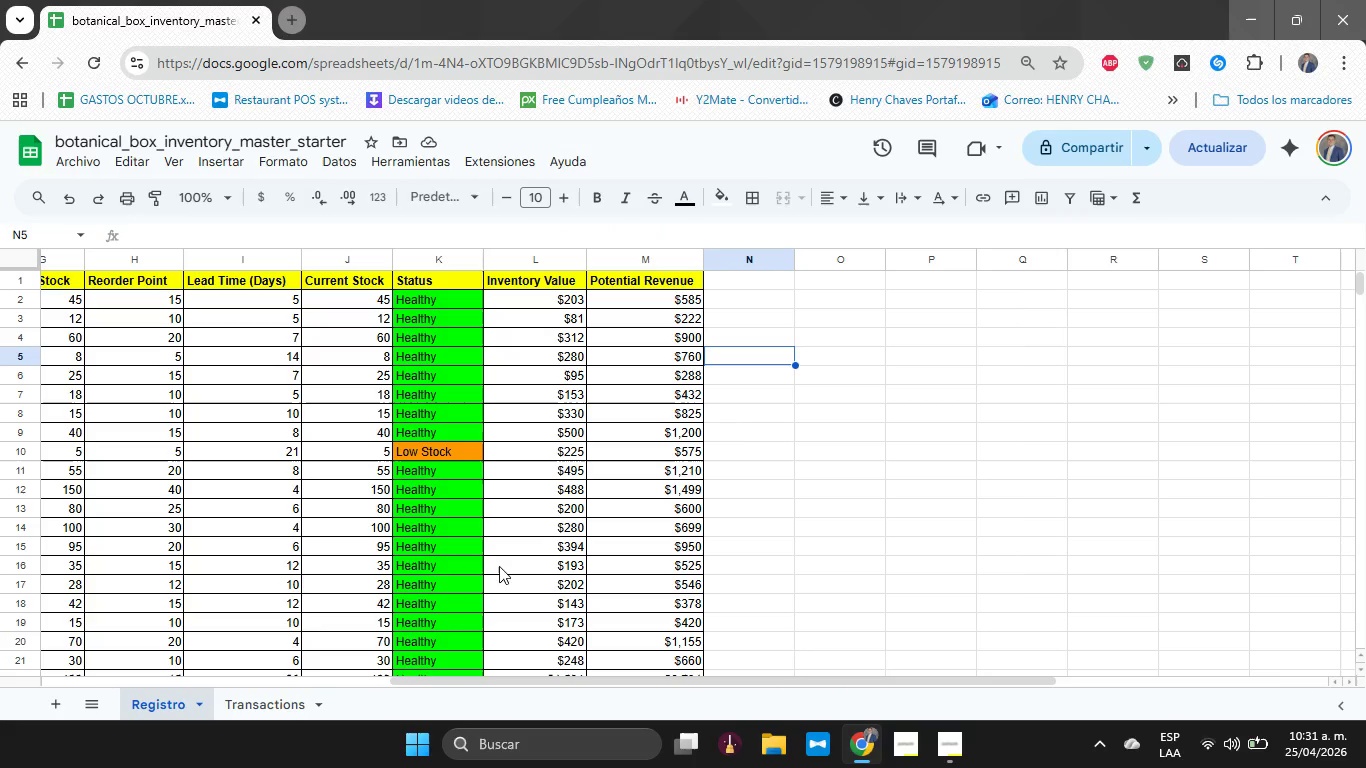 
wait(5.69)
 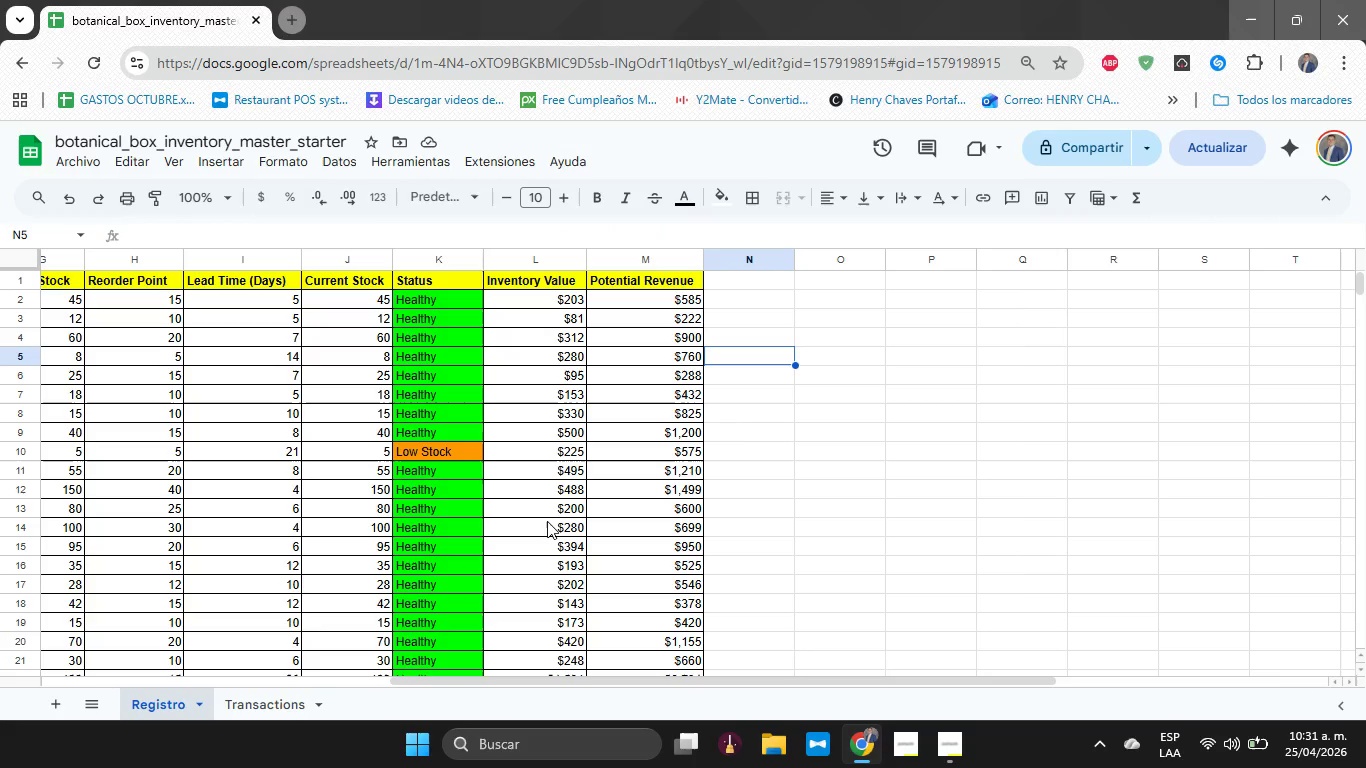 
left_click_drag(start_coordinate=[490, 681], to_coordinate=[104, 670])
 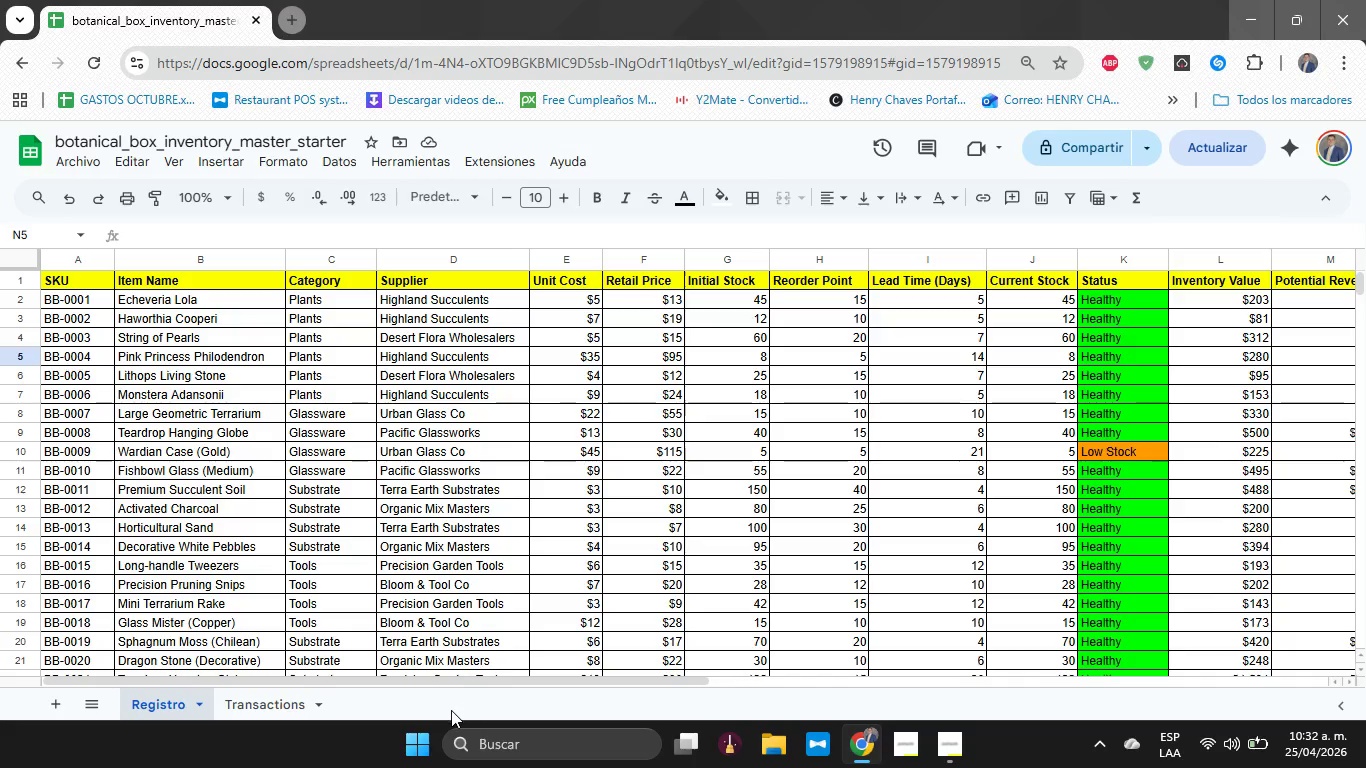 
left_click([234, 696])
 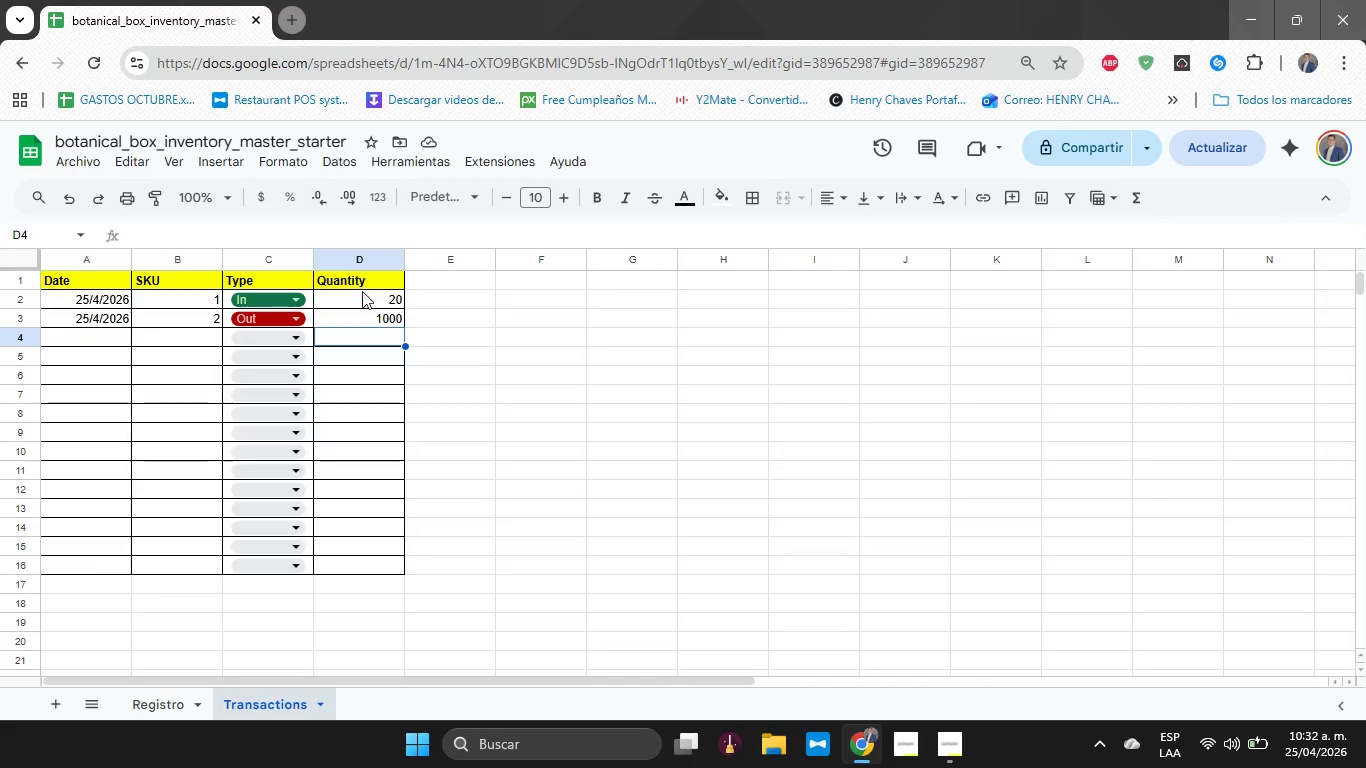 
left_click([366, 302])
 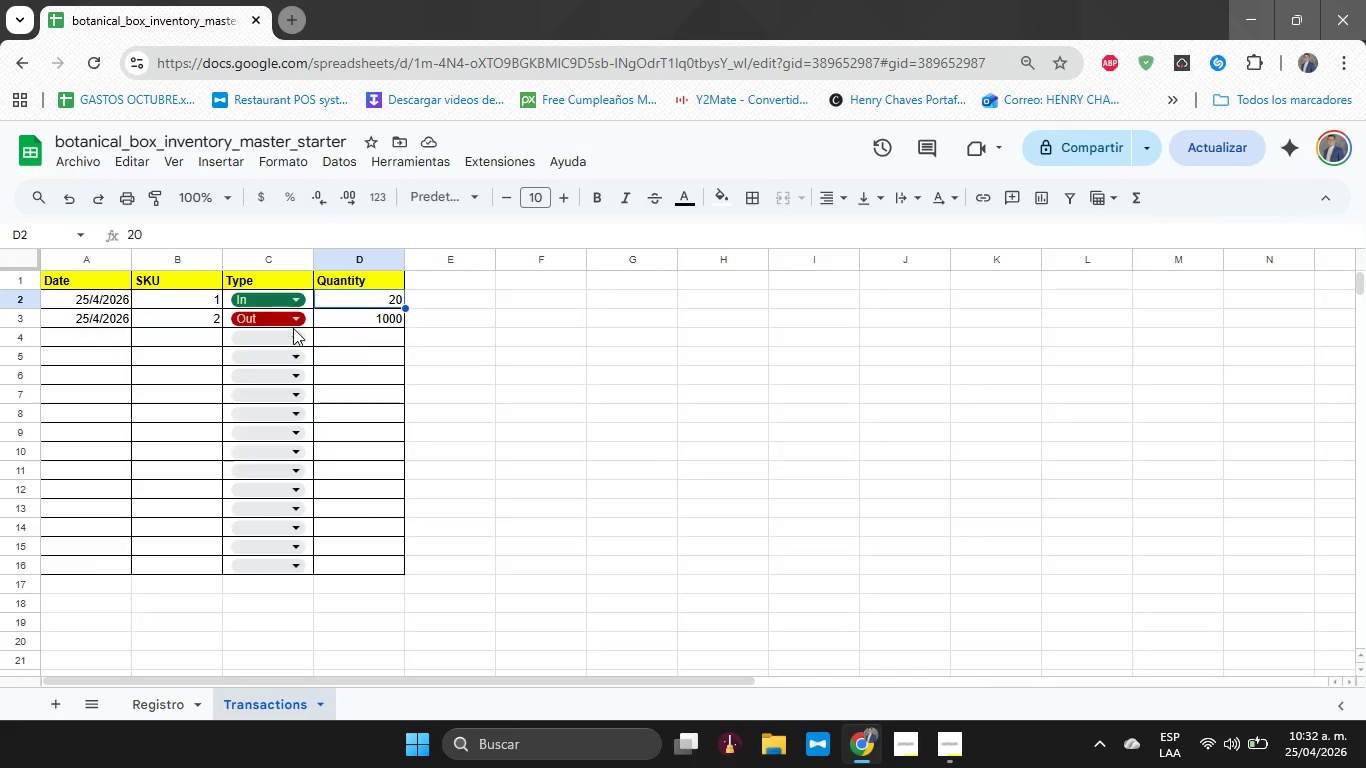 
left_click([293, 328])
 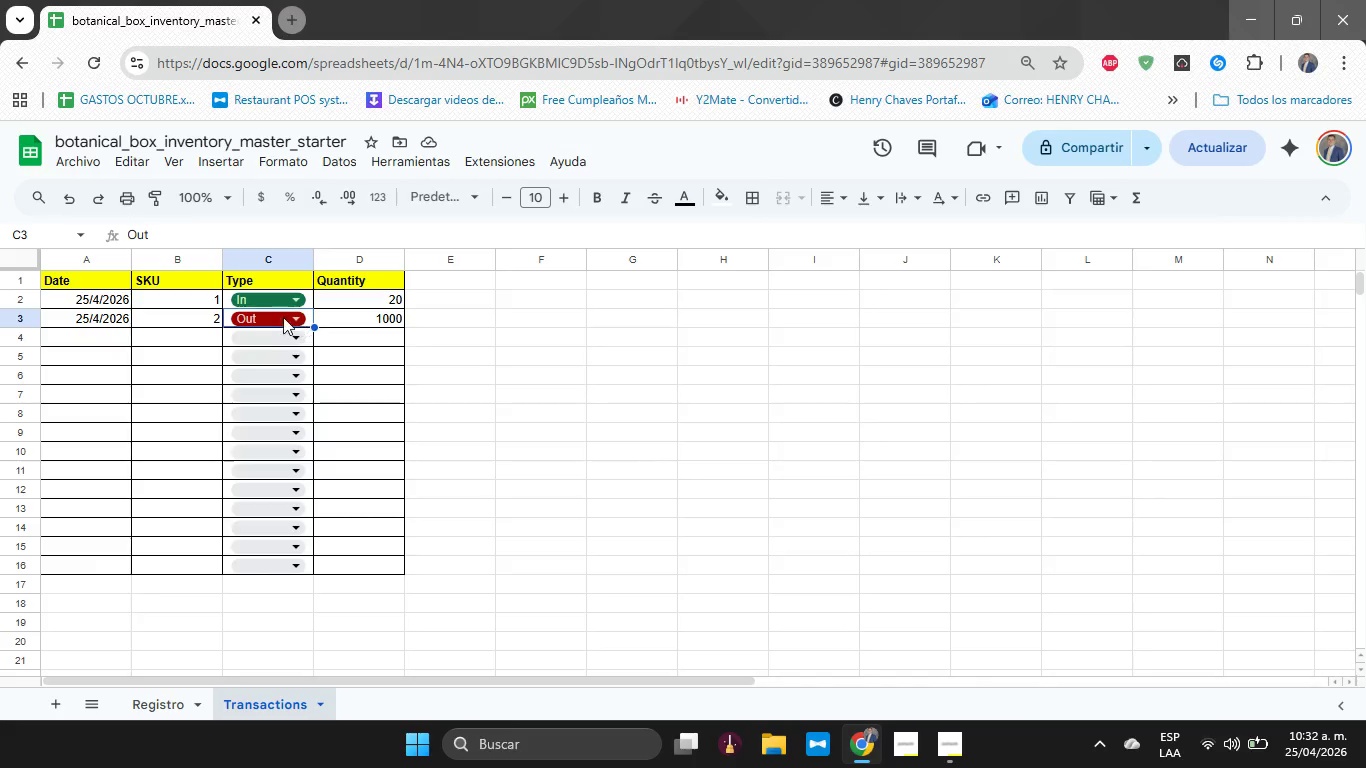 
left_click([283, 316])
 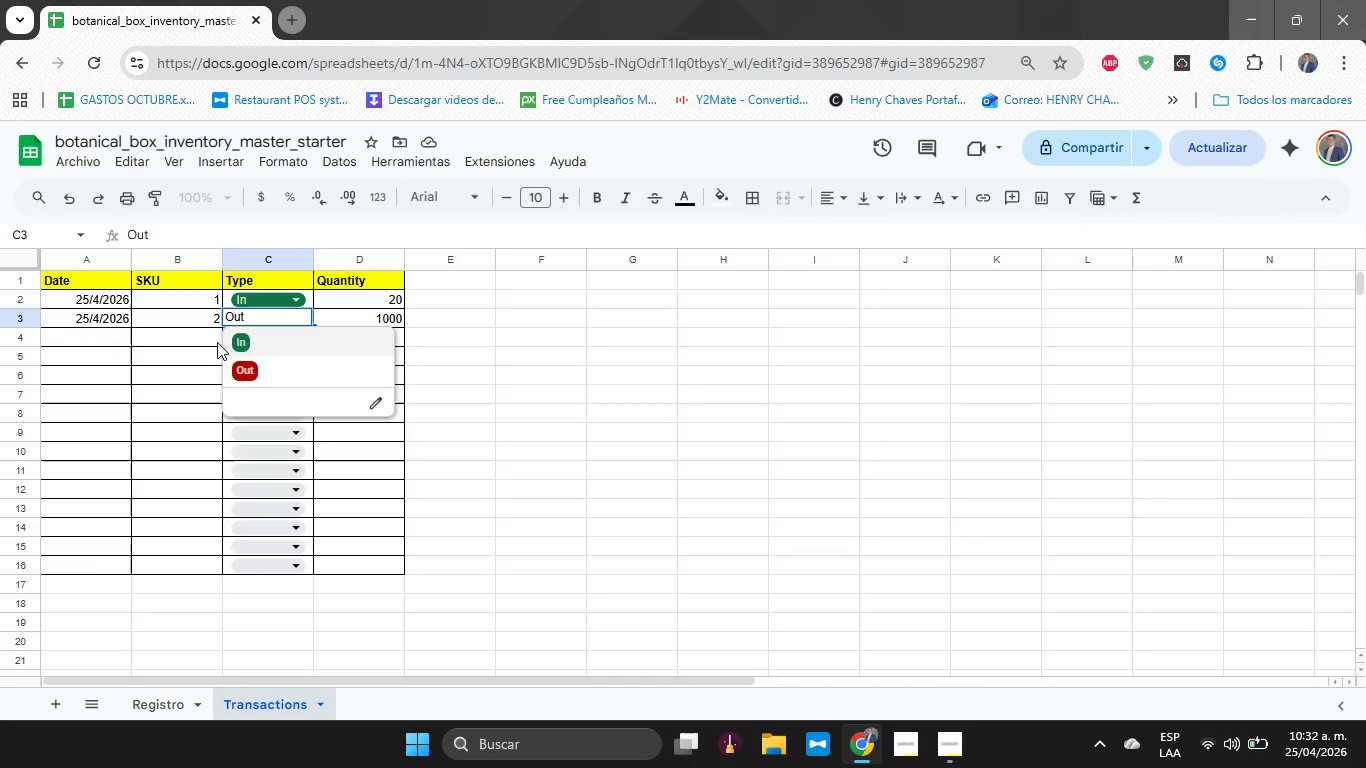 
left_click([237, 342])
 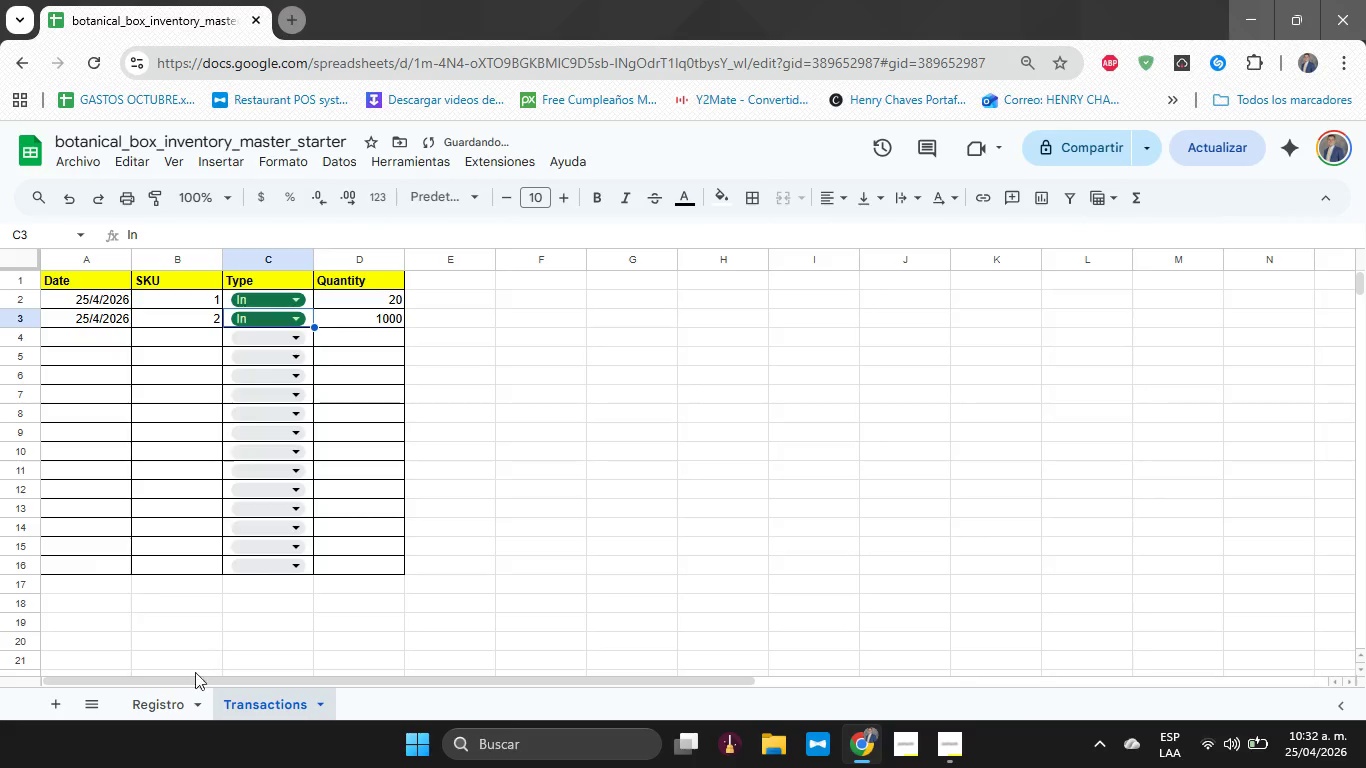 
left_click([157, 703])
 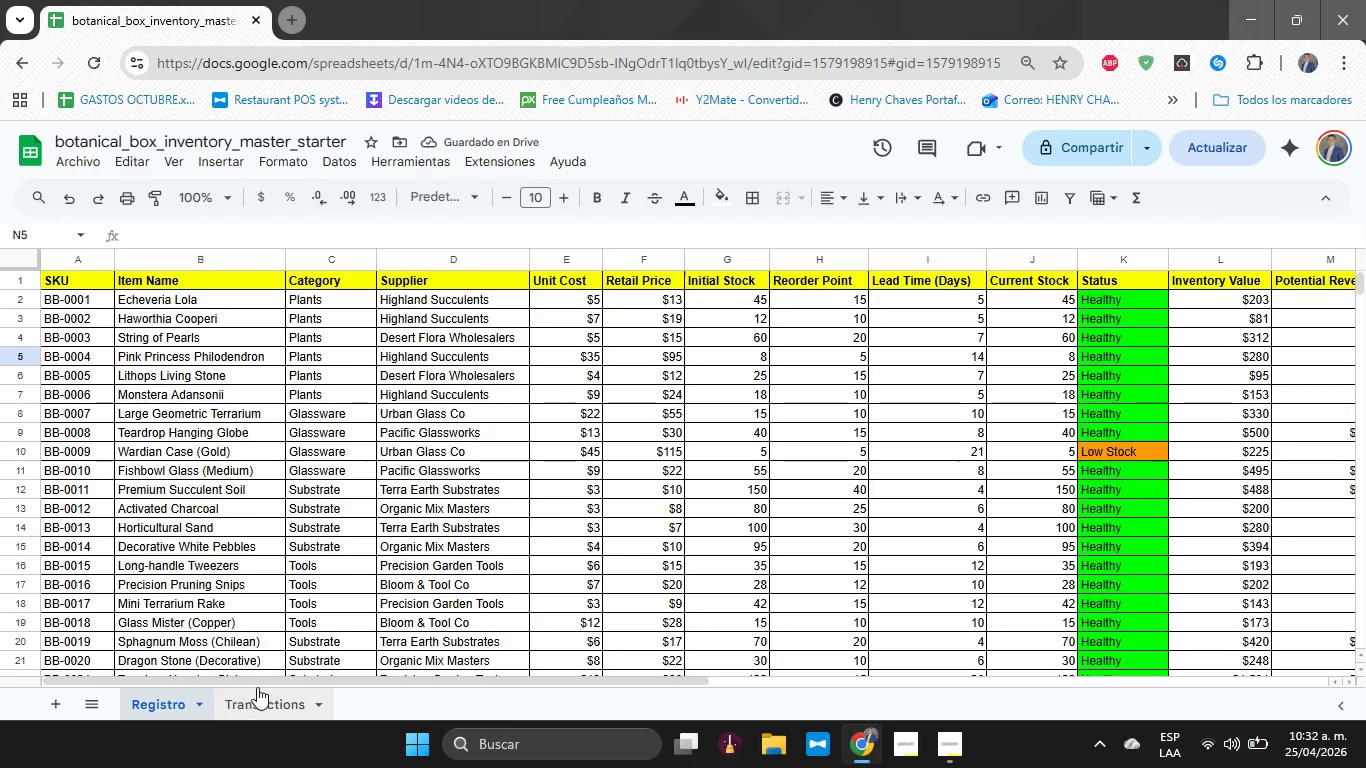 
left_click_drag(start_coordinate=[271, 682], to_coordinate=[363, 671])
 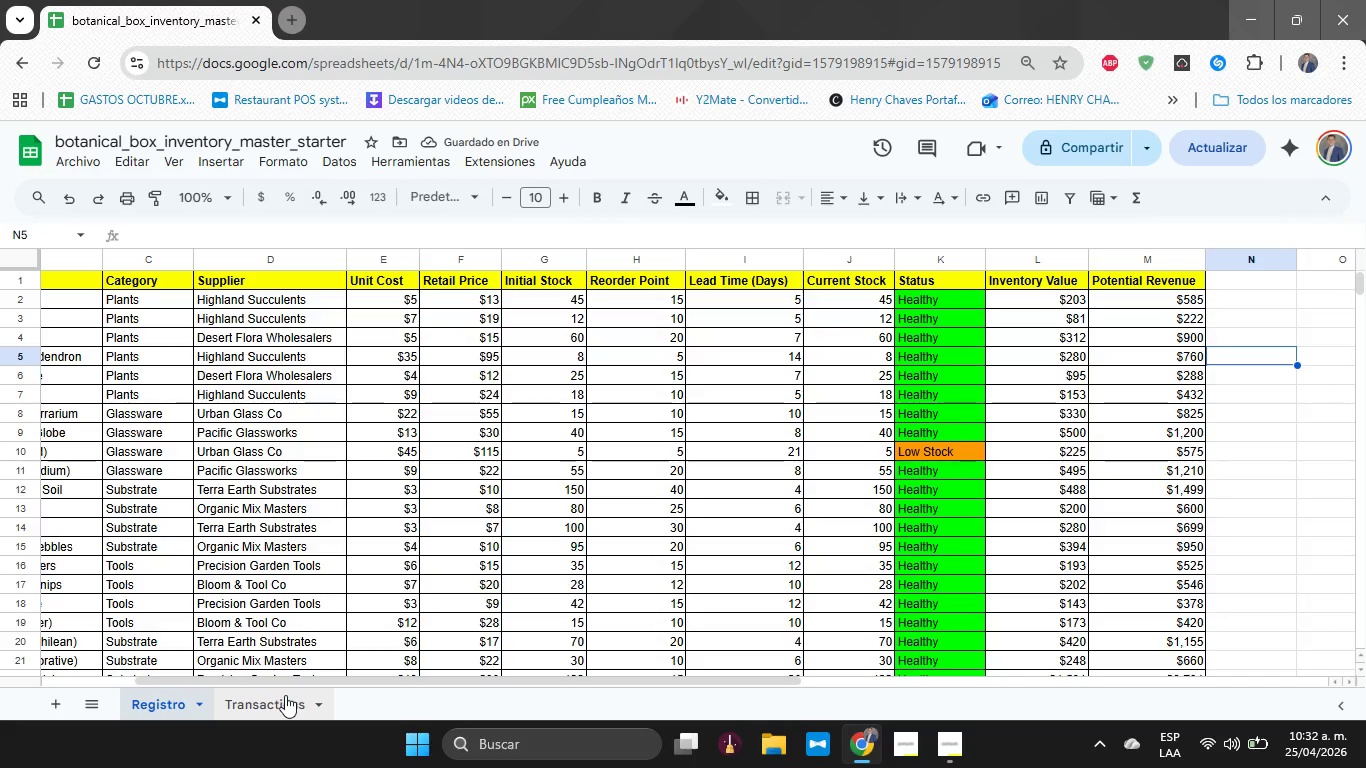 
left_click([285, 695])
 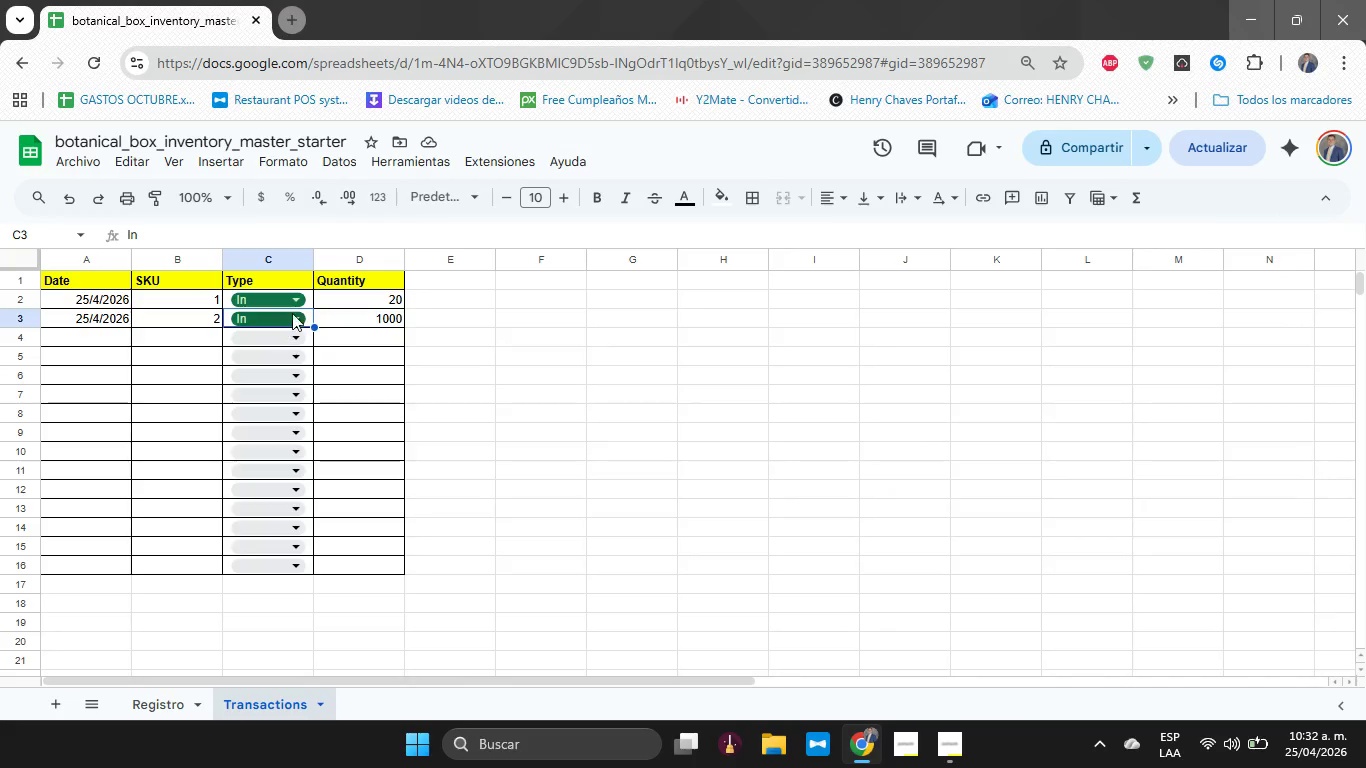 
left_click([292, 301])
 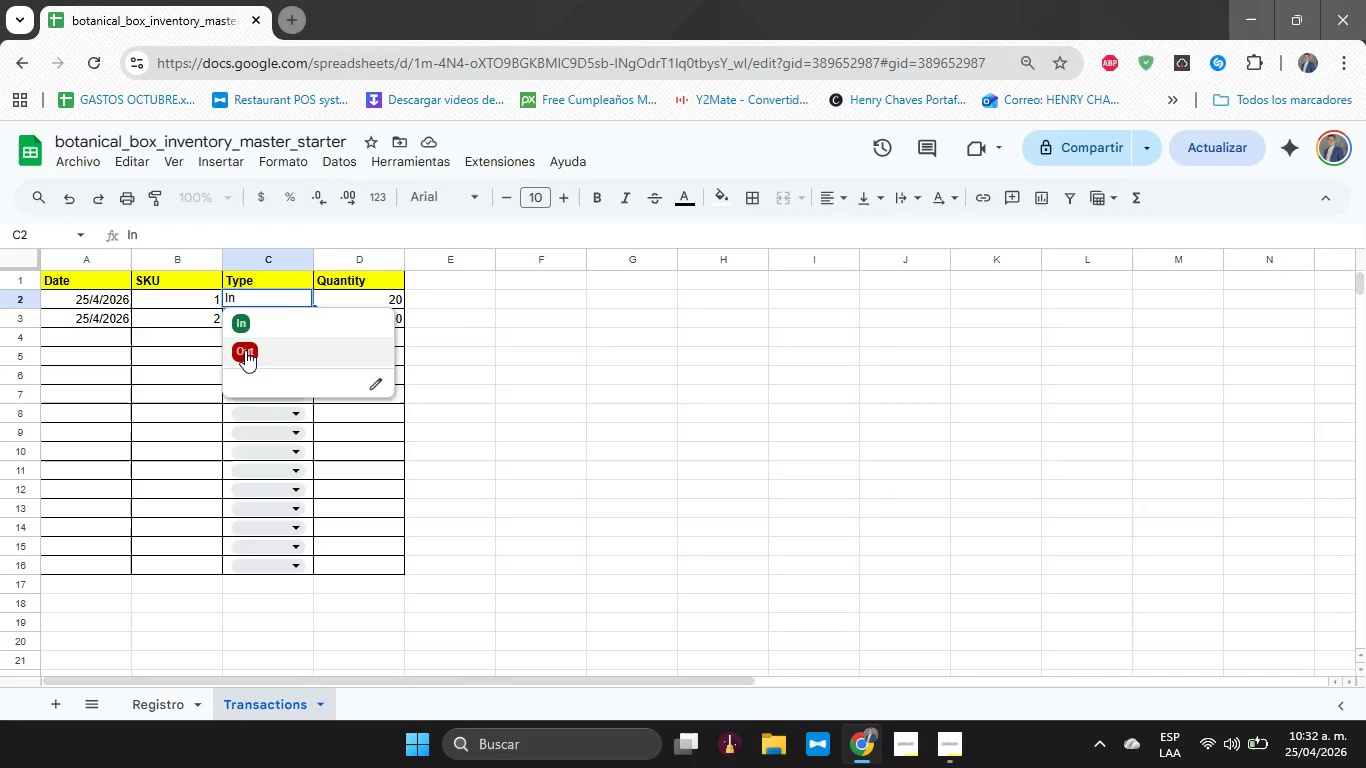 
left_click([245, 350])
 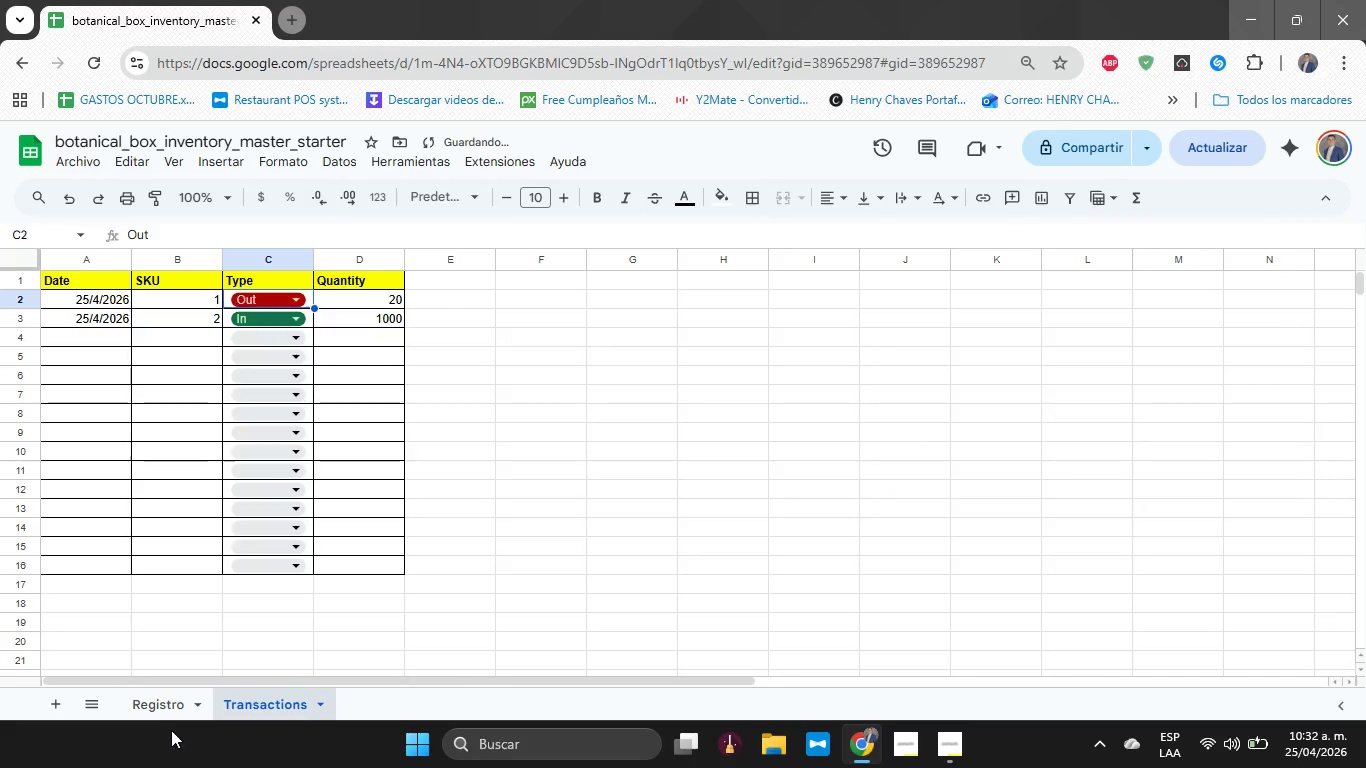 
left_click([163, 706])
 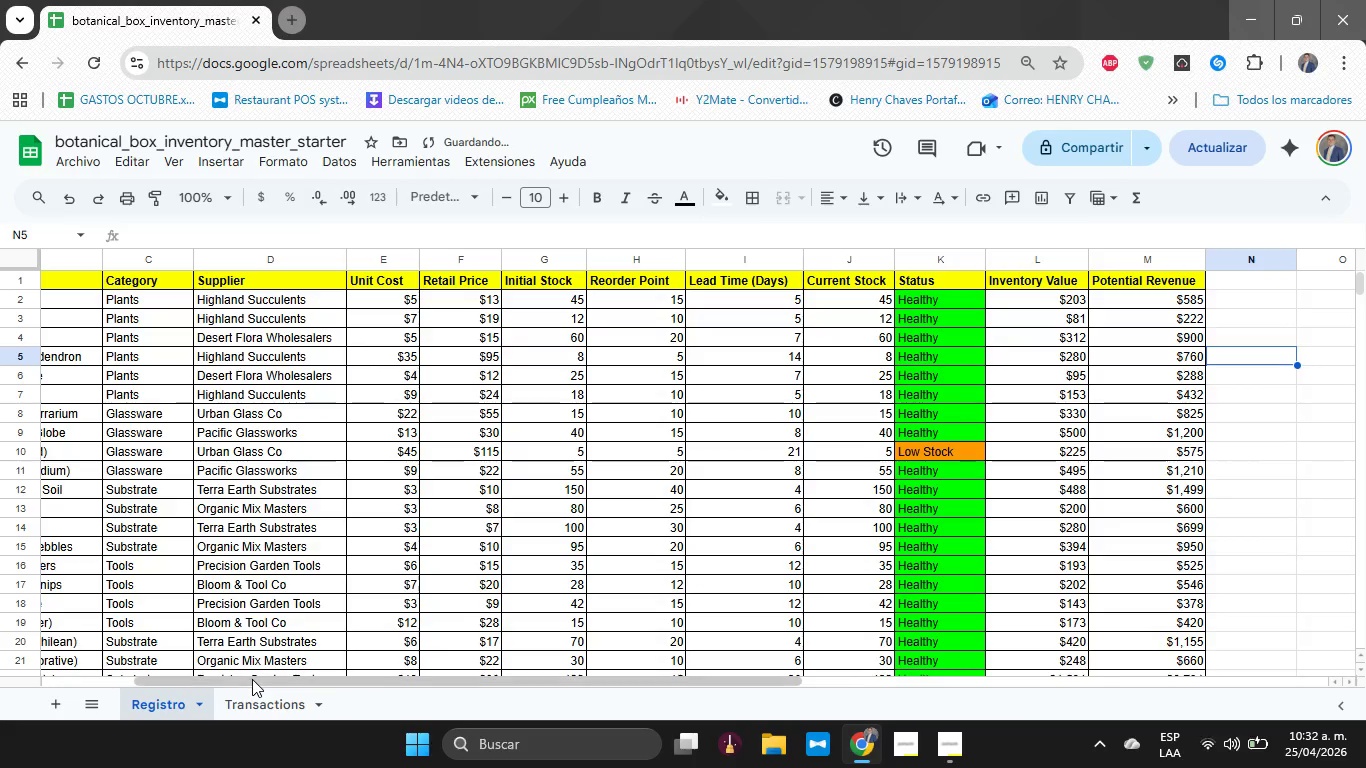 
left_click_drag(start_coordinate=[252, 679], to_coordinate=[49, 650])
 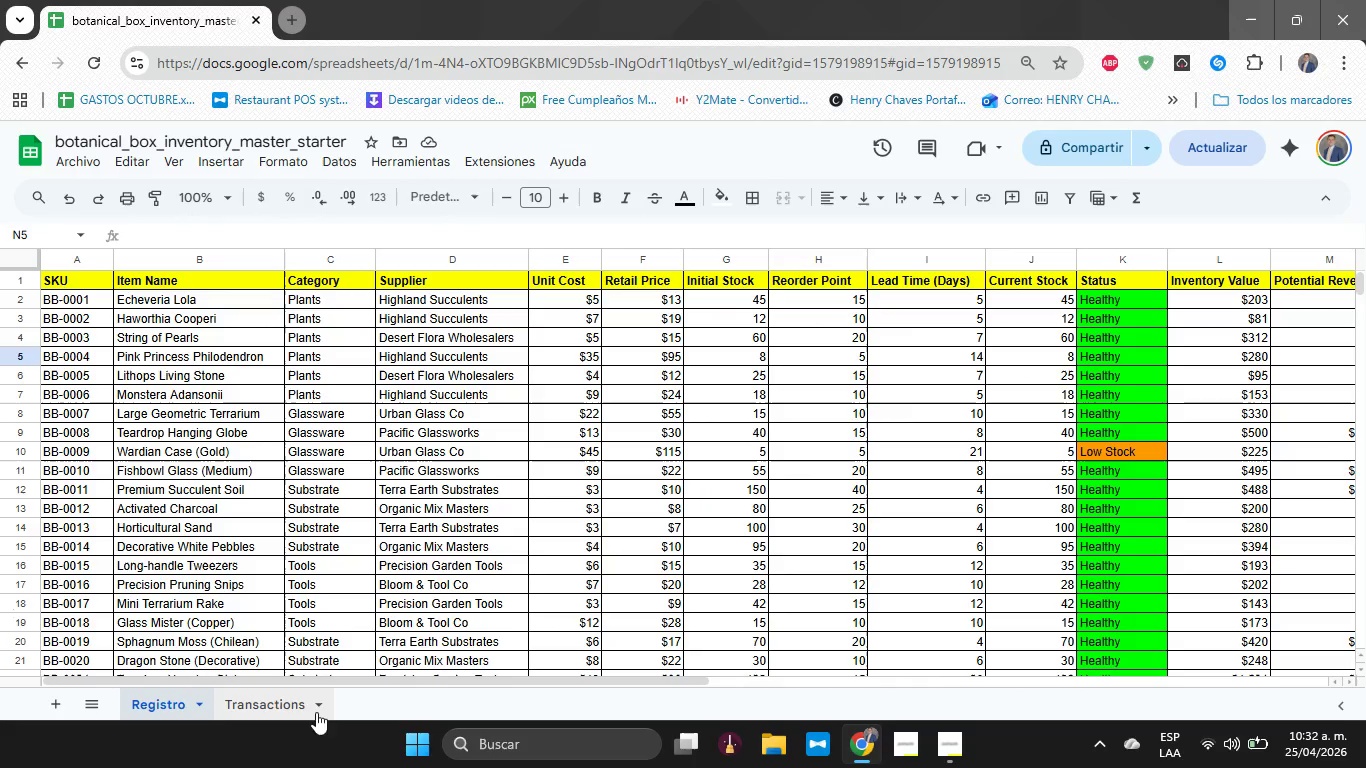 
left_click([248, 702])
 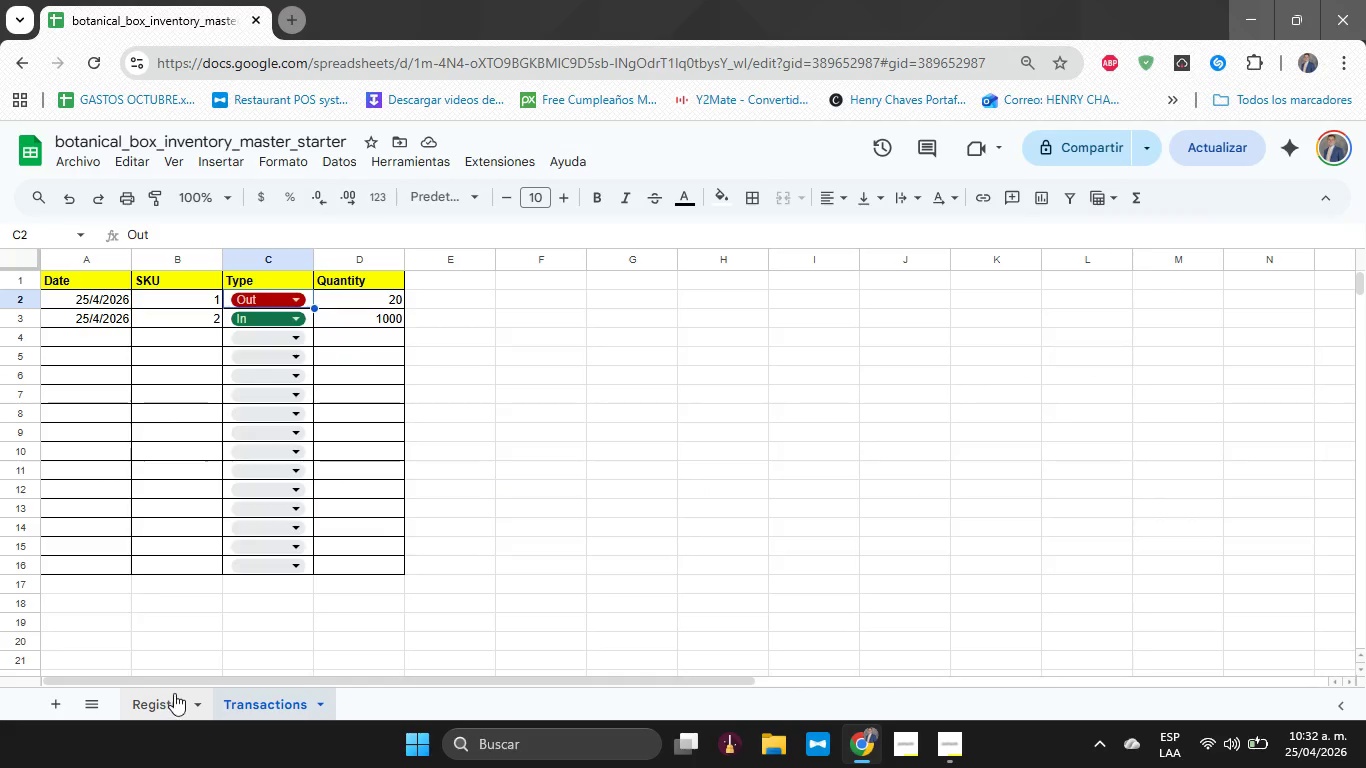 
left_click([170, 703])
 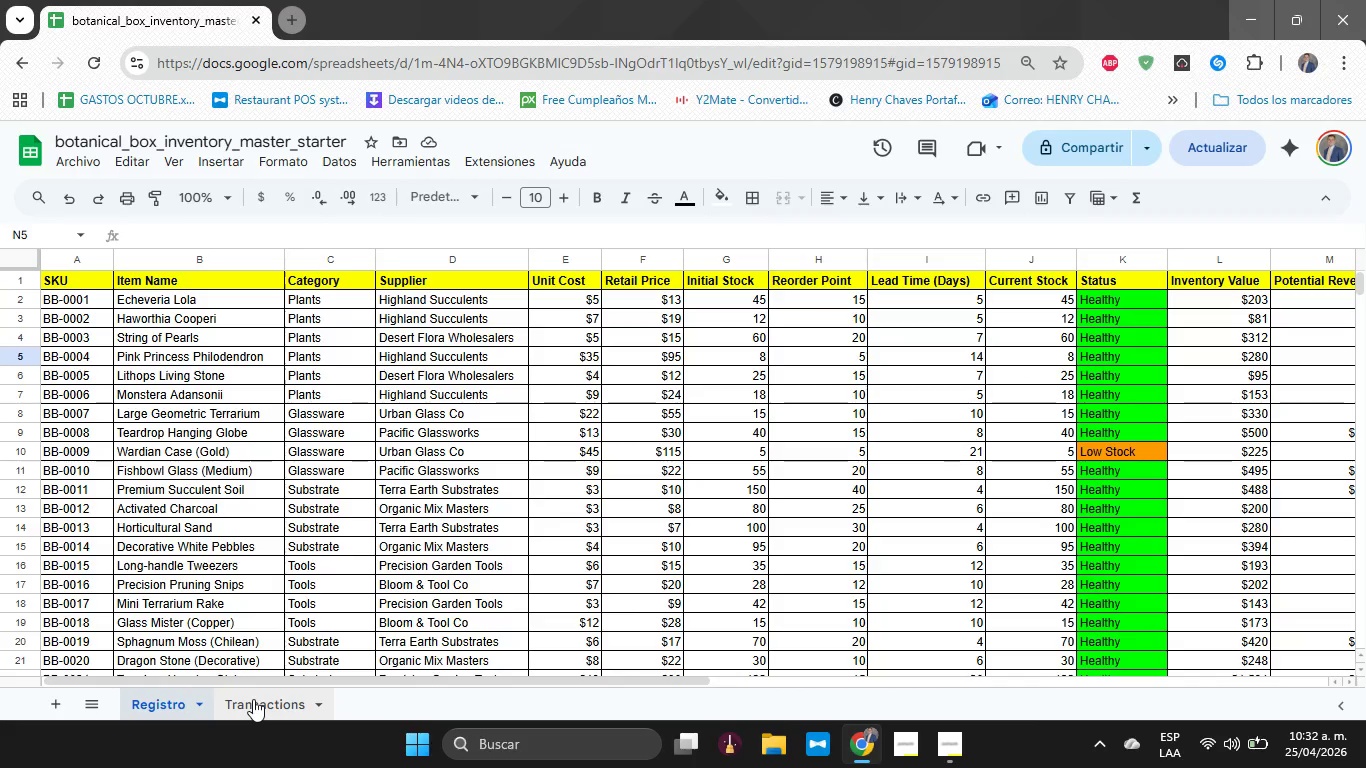 
left_click([253, 699])
 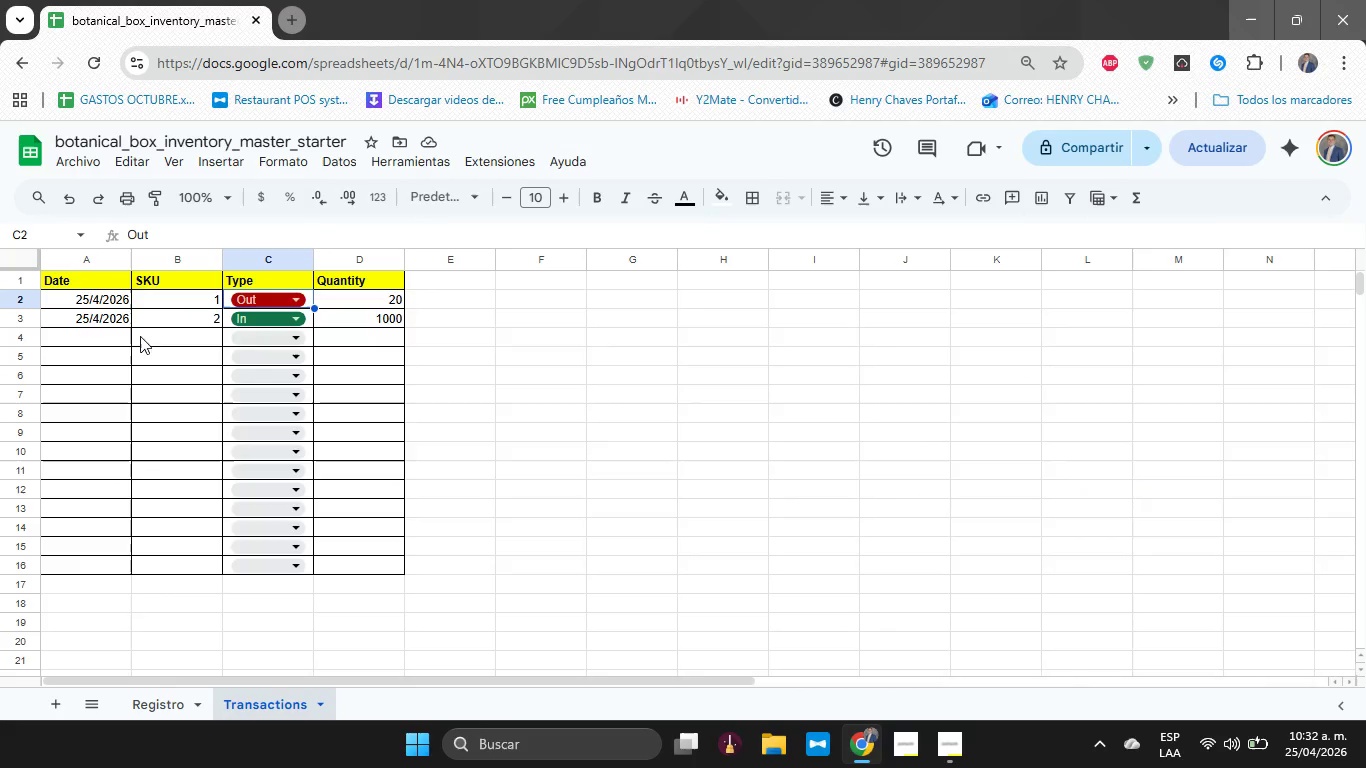 
left_click([144, 304])
 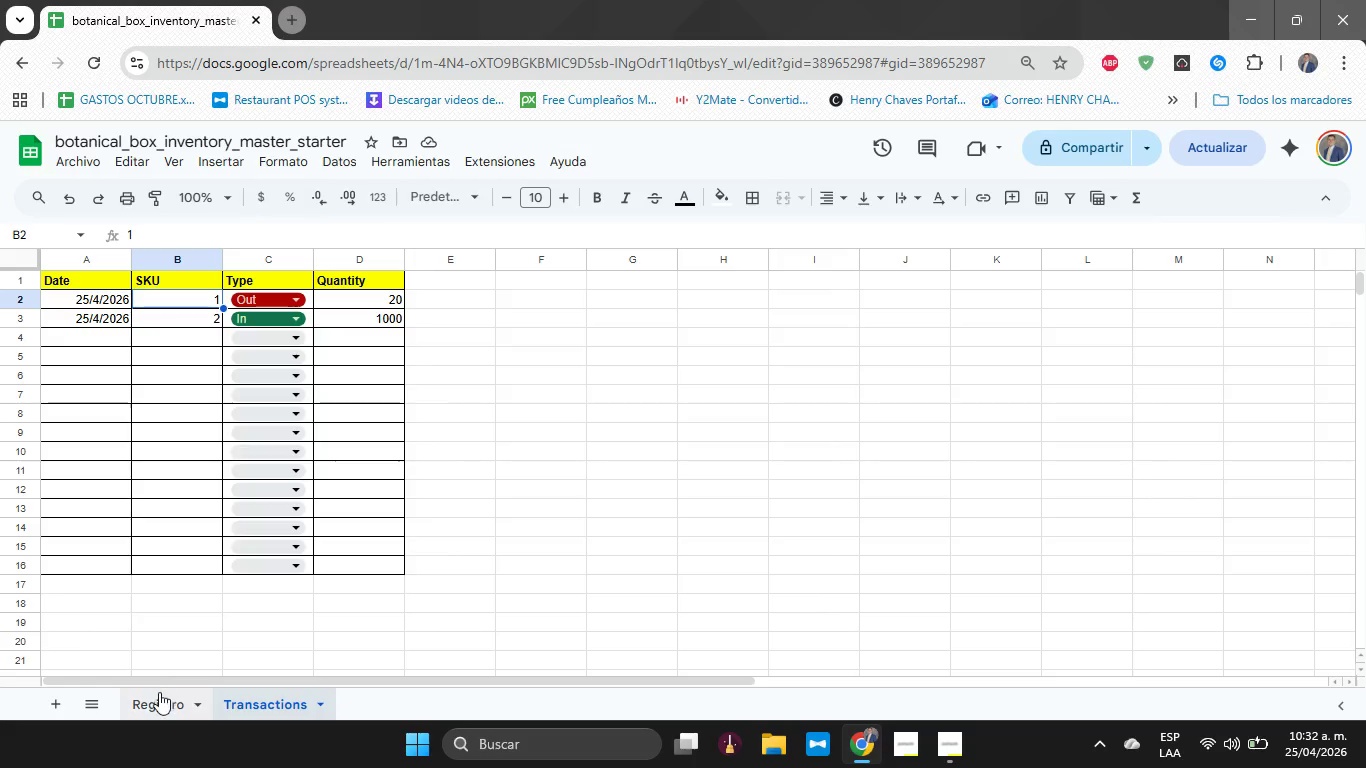 
left_click([159, 694])
 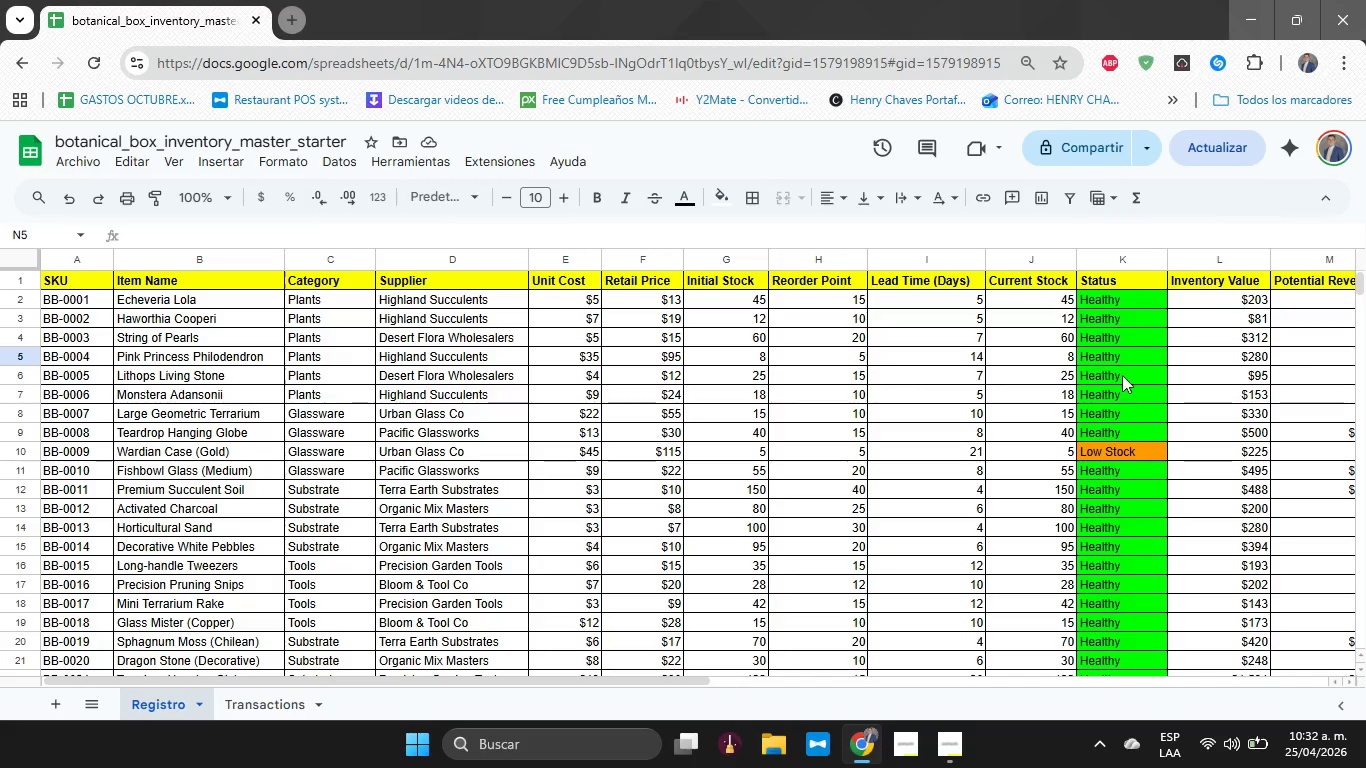 
scroll: coordinate [1089, 398], scroll_direction: down, amount: 1.0
 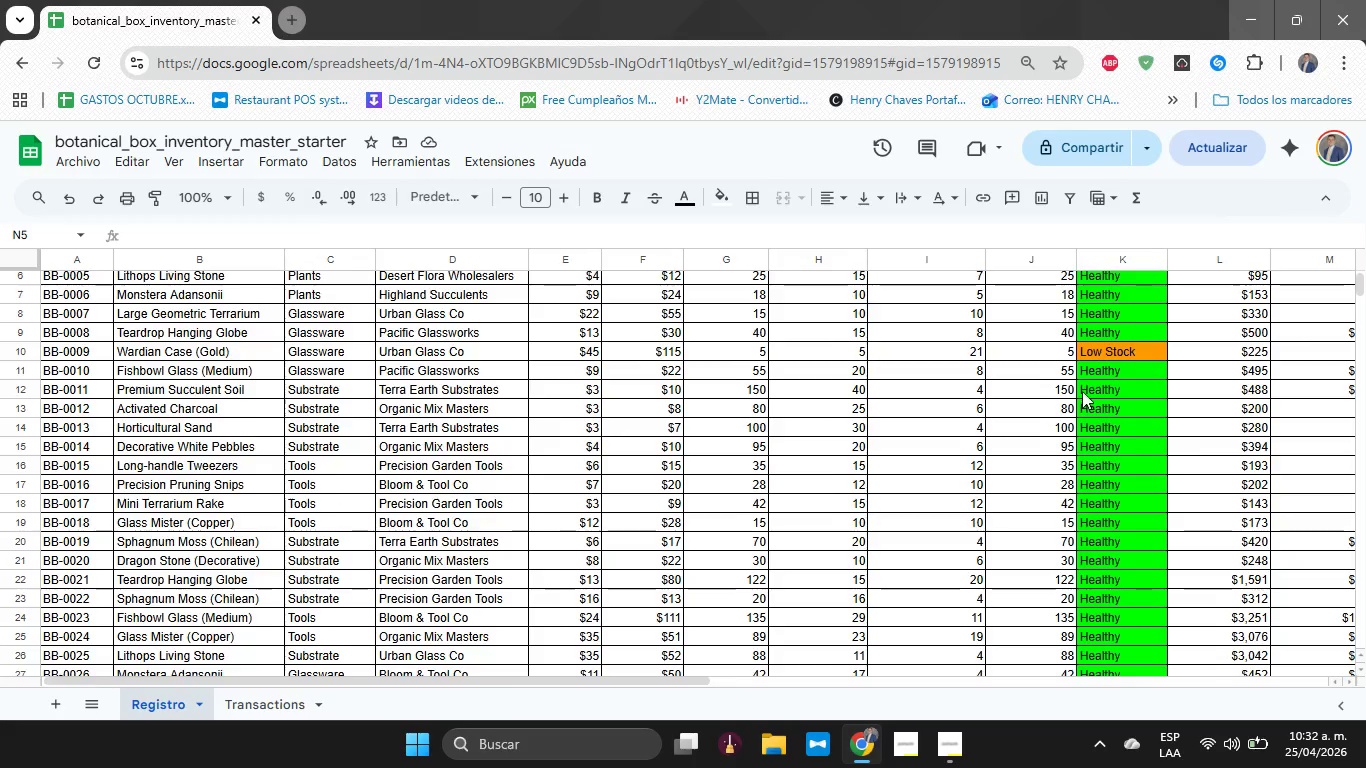 
scroll: coordinate [1082, 391], scroll_direction: up, amount: 1.0
 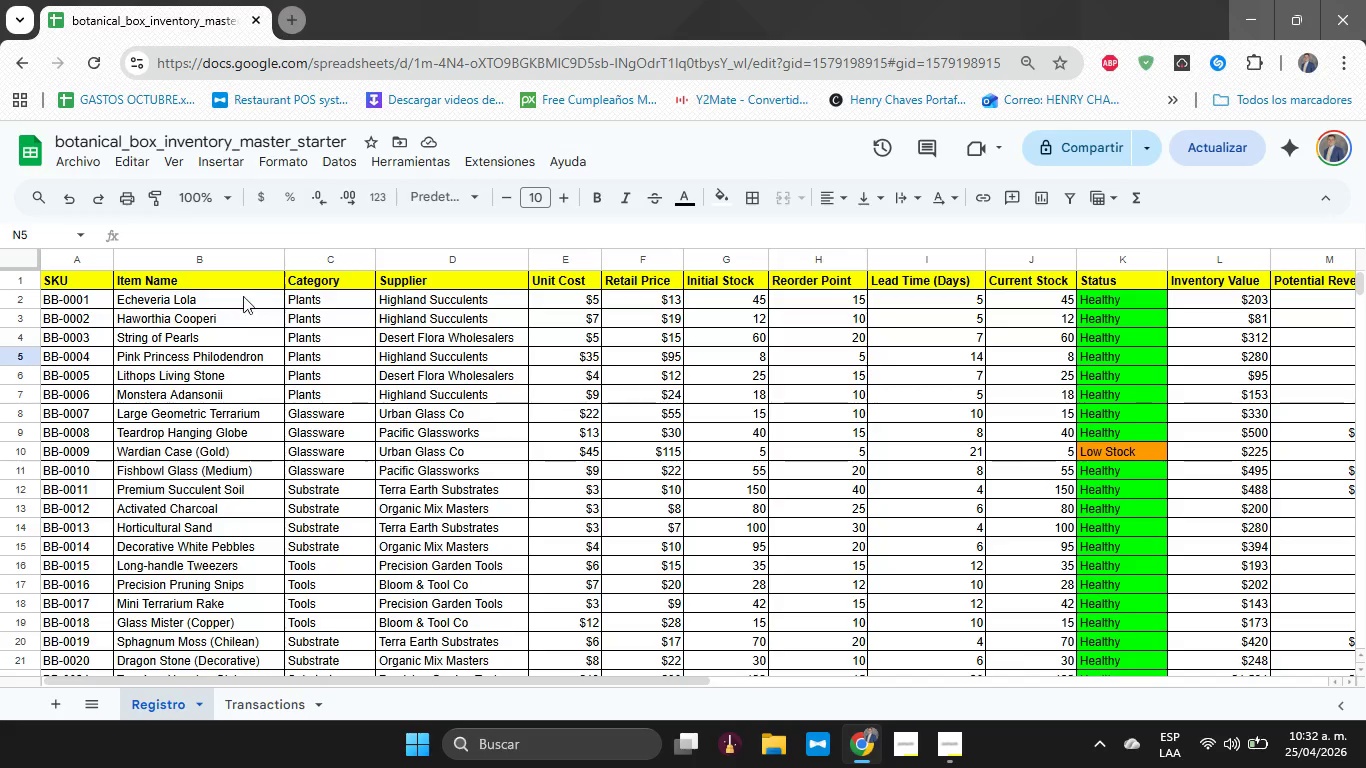 
left_click([241, 294])
 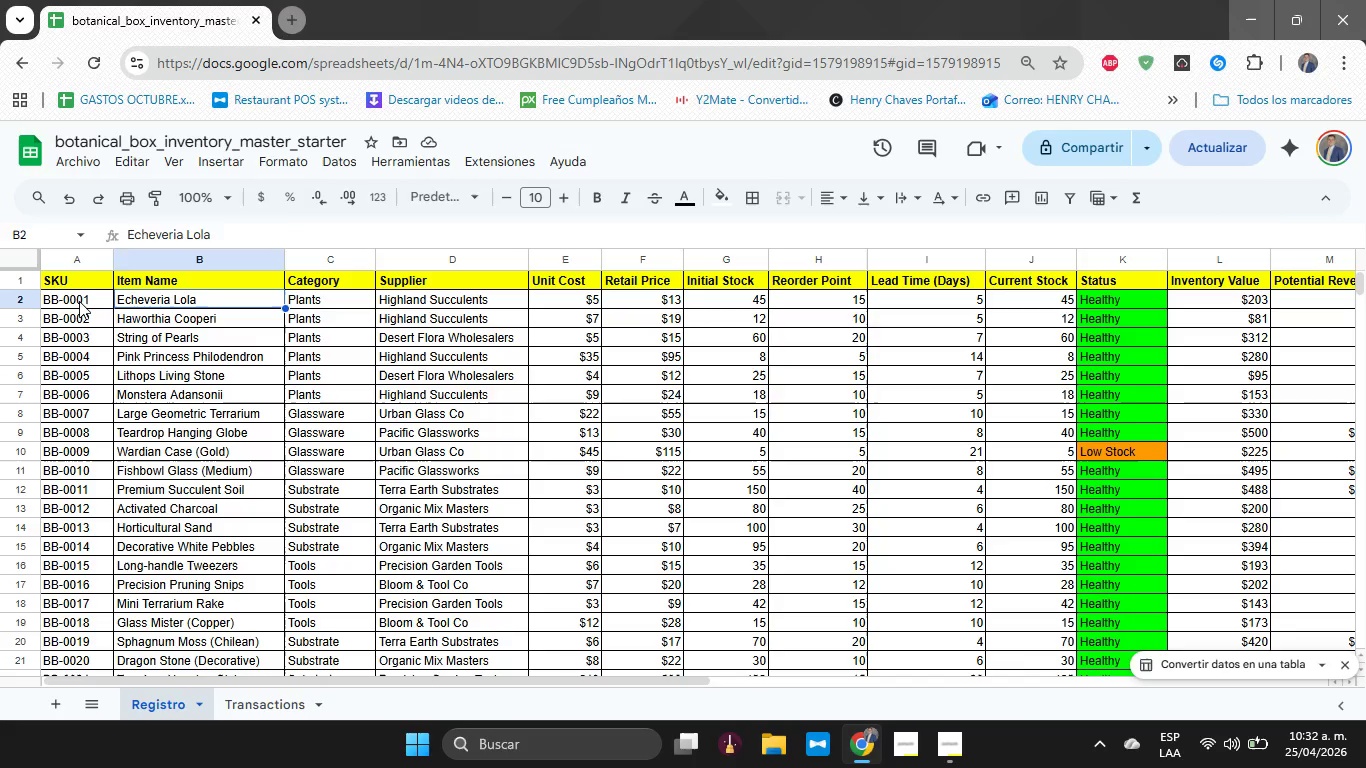 
left_click([79, 301])
 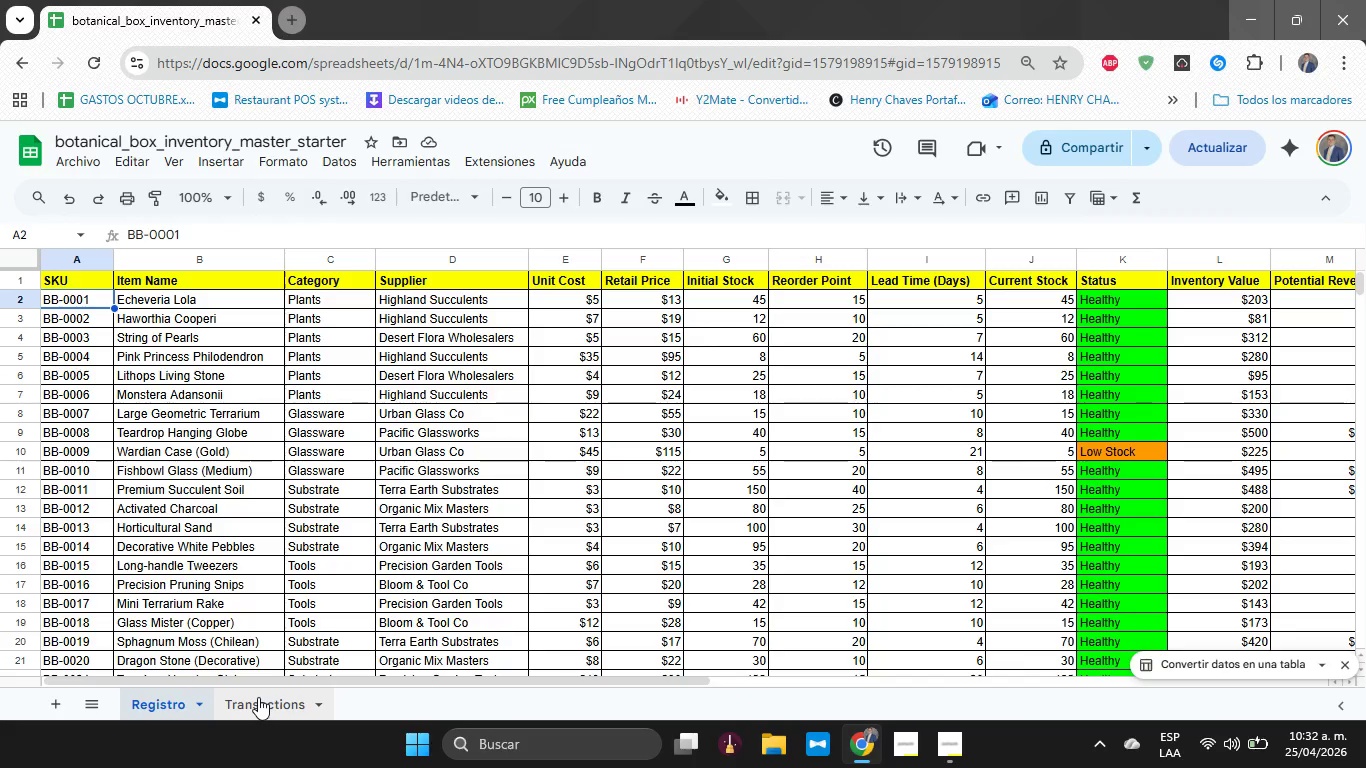 
left_click([258, 697])
 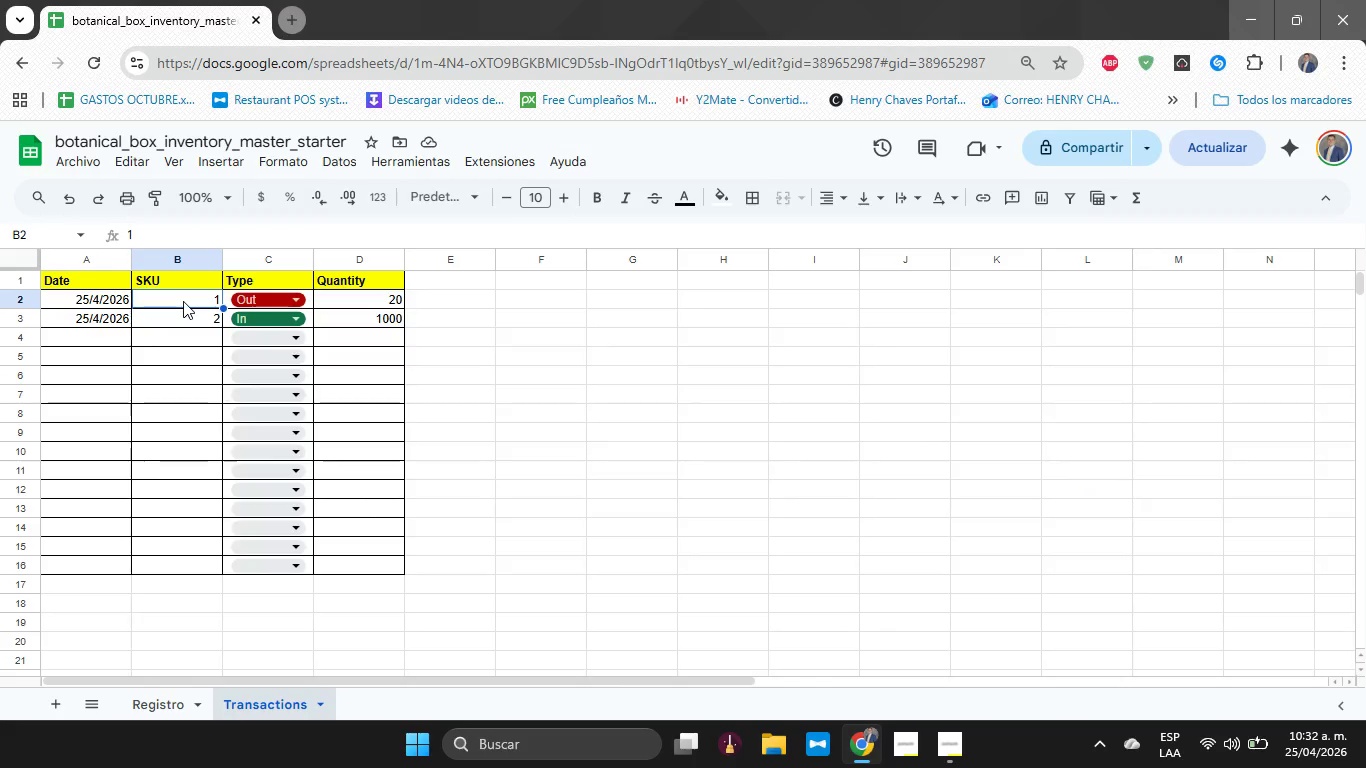 
double_click([183, 301])
 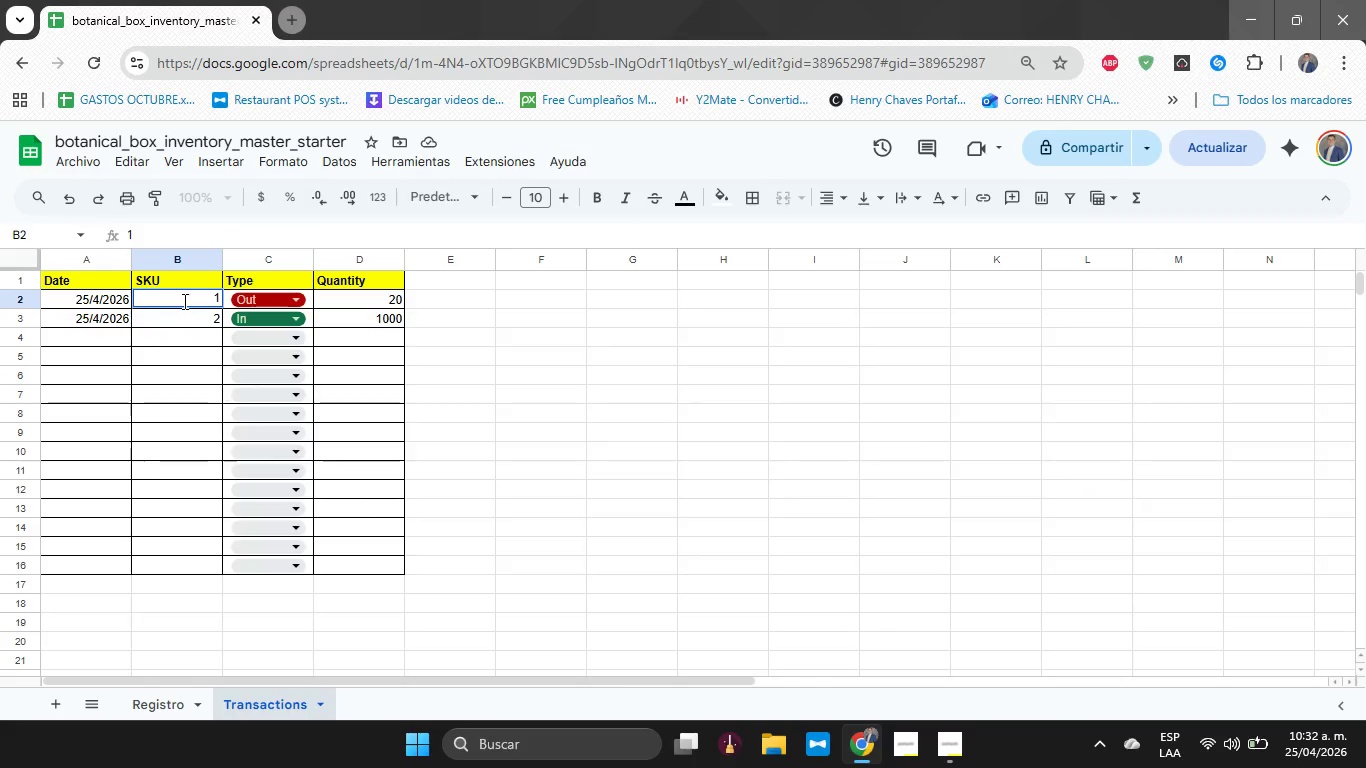 
key(Backspace)
type(BB)
 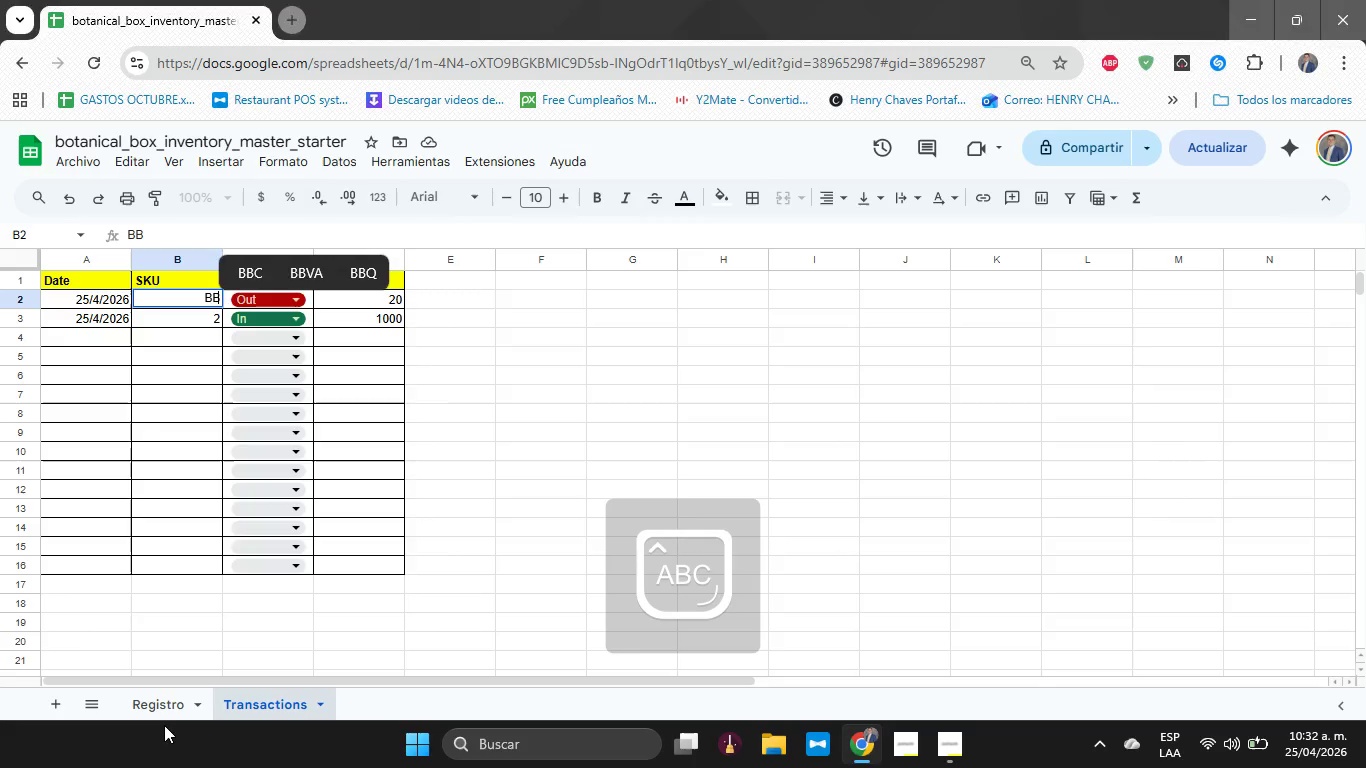 
double_click([164, 714])
 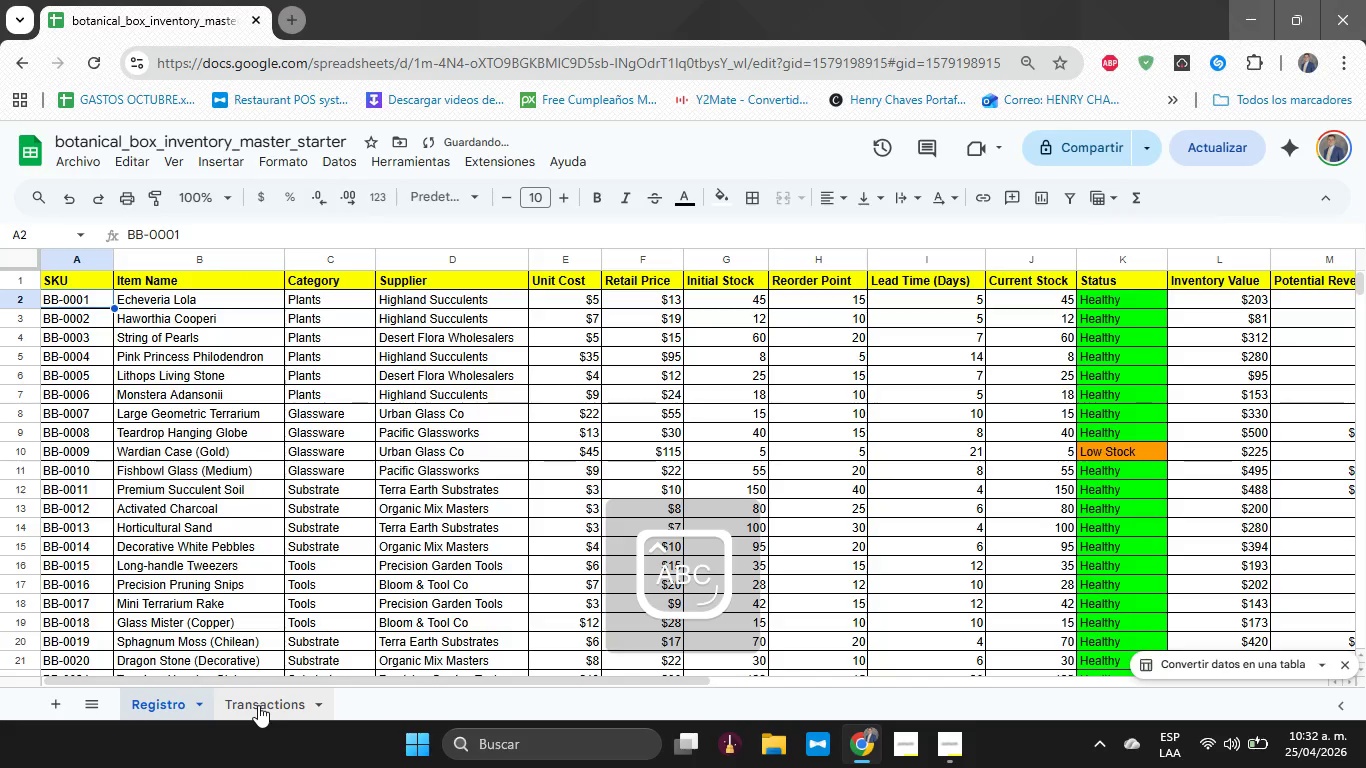 
left_click([258, 705])
 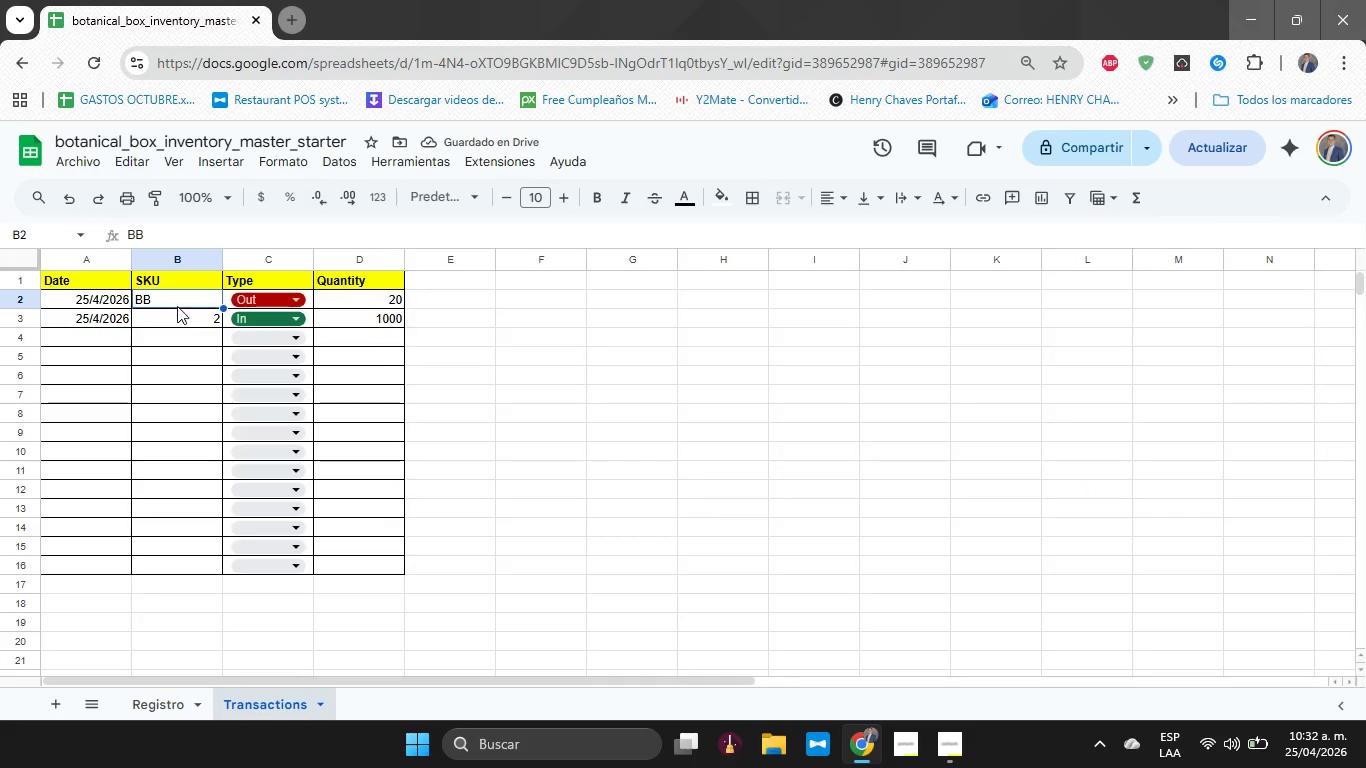 
double_click([177, 300])
 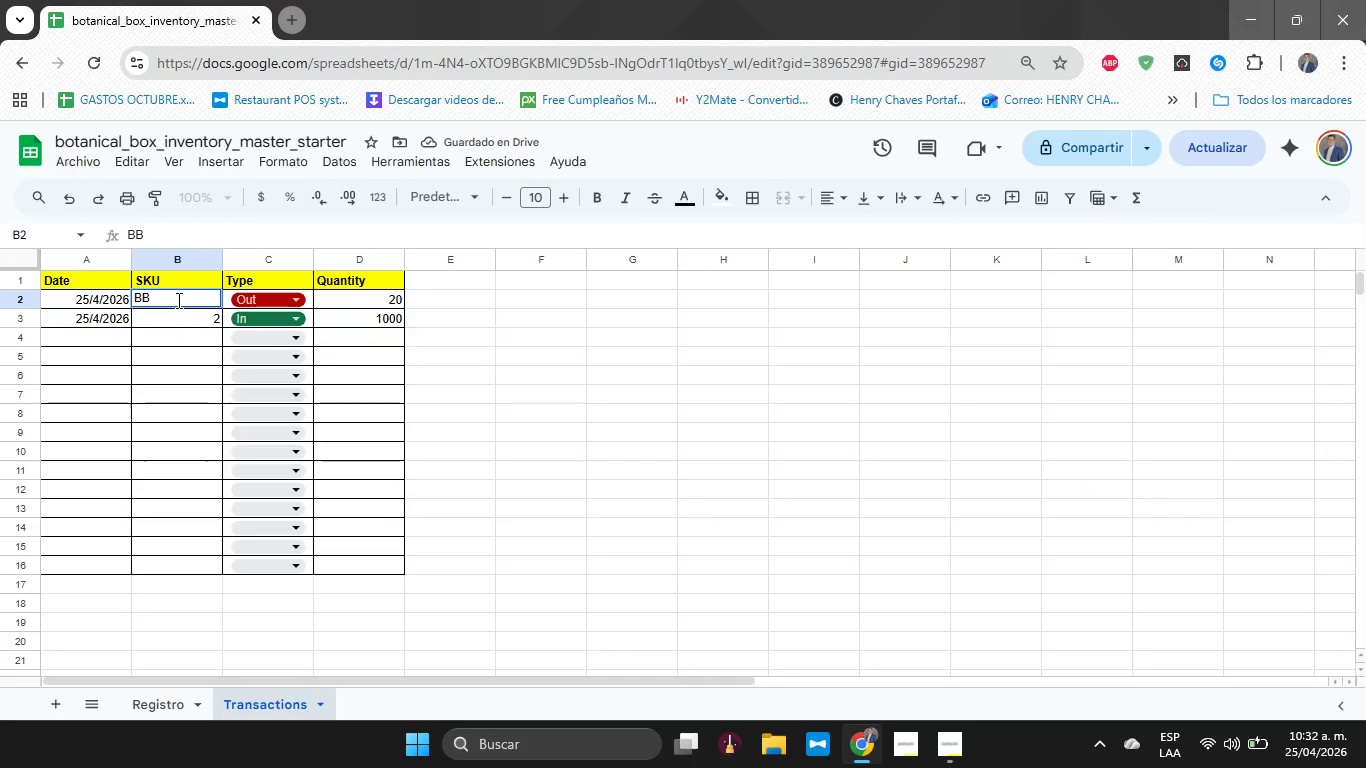 
key(Minus)
 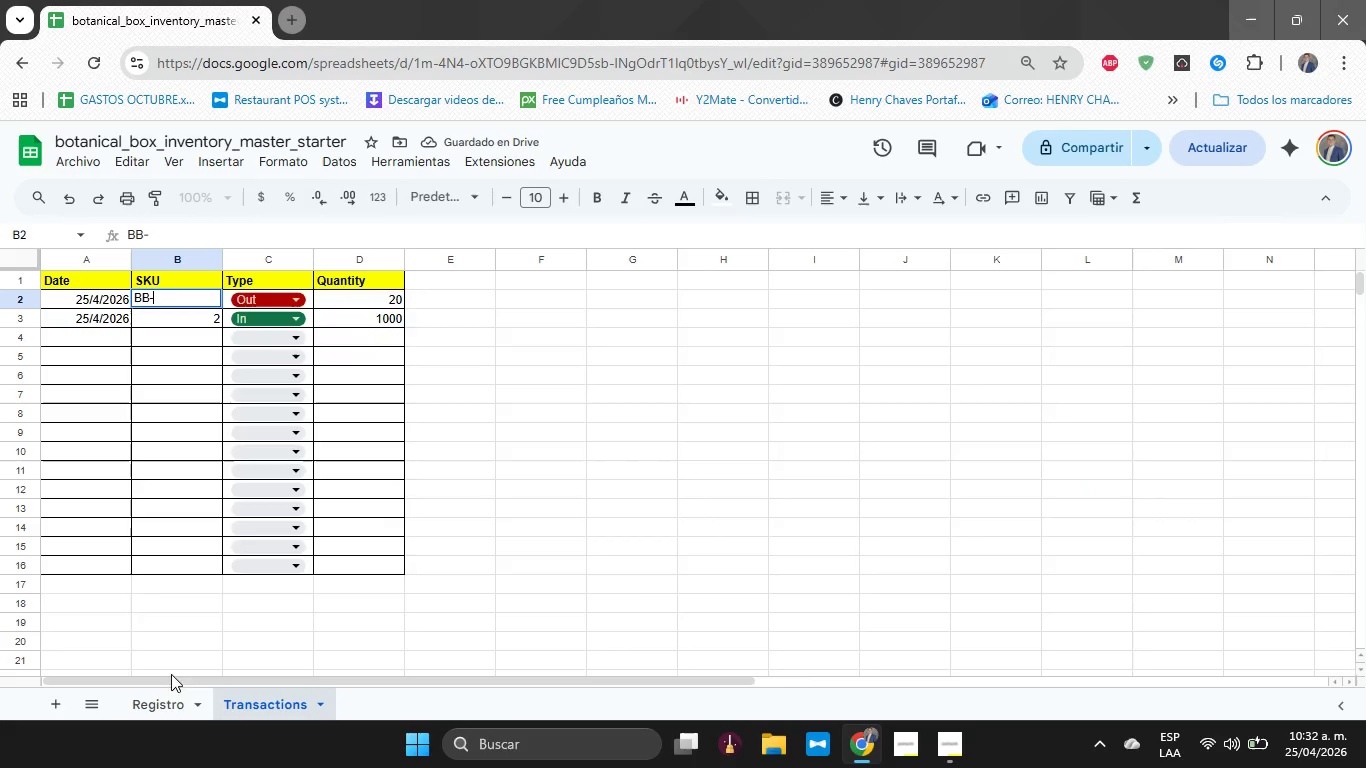 
left_click([174, 691])
 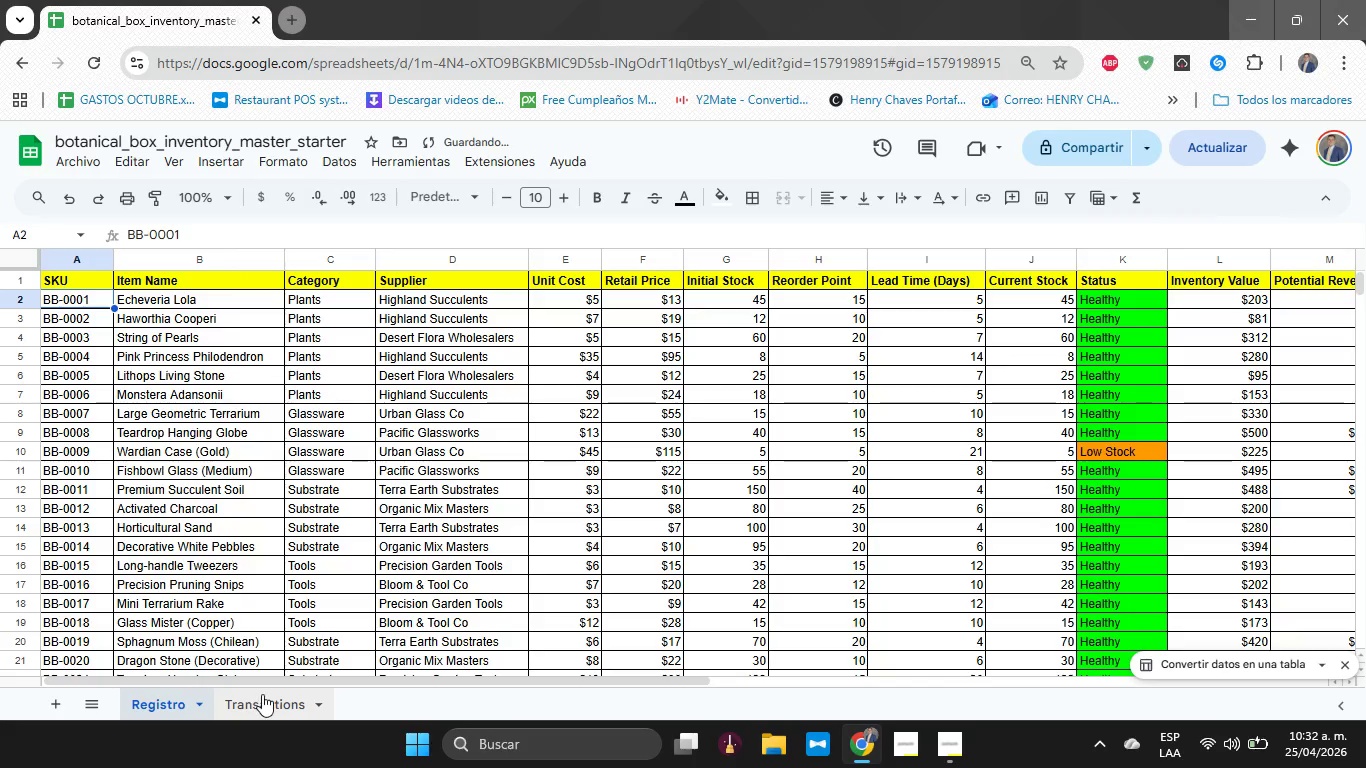 
left_click([263, 694])
 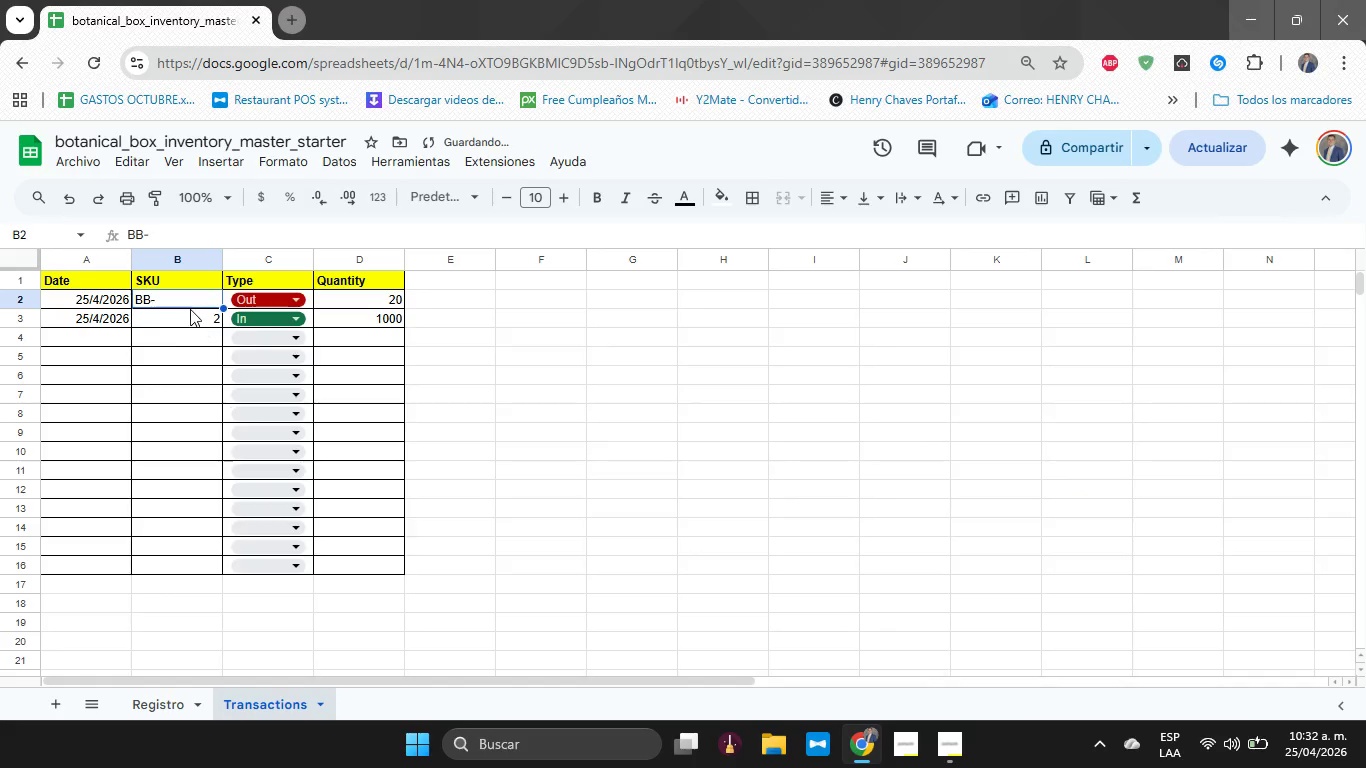 
left_click([186, 300])
 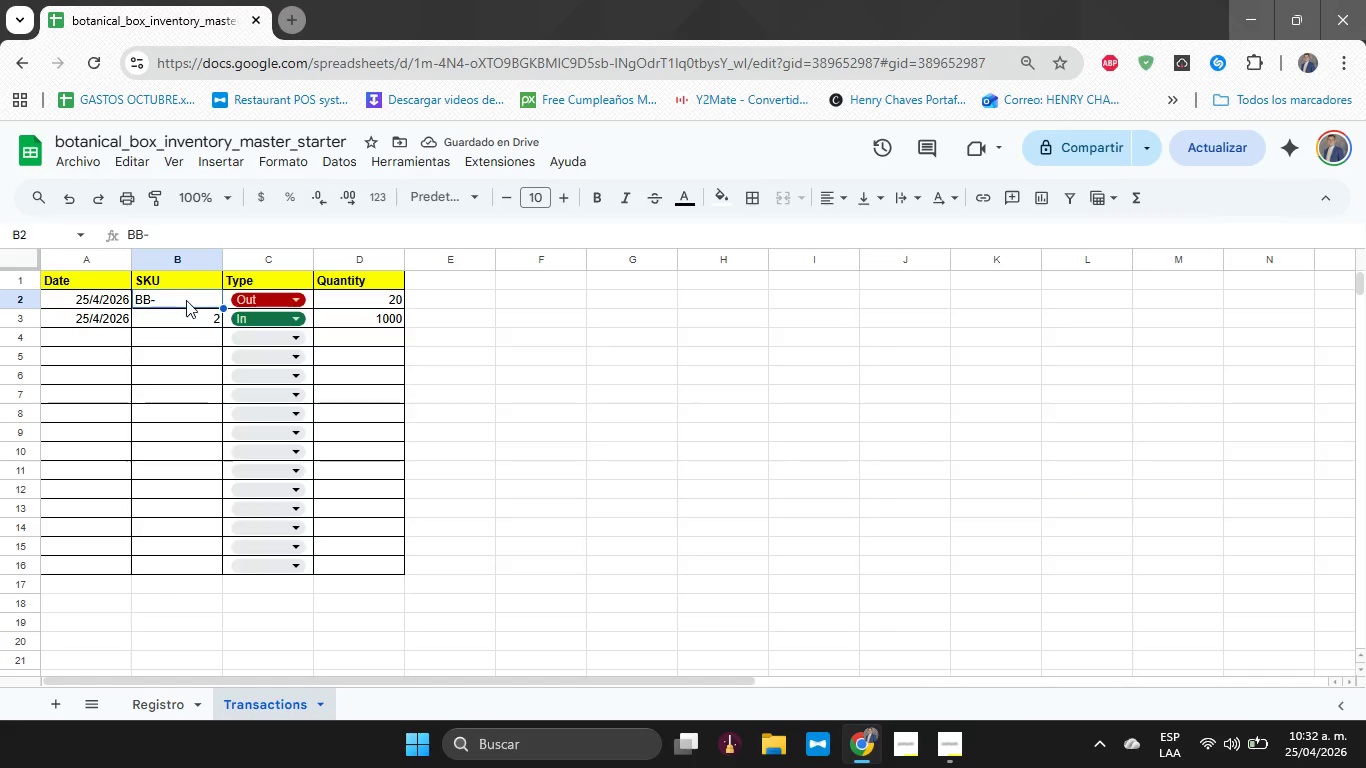 
type(0)
key(Backspace)
type(BB-0001)
 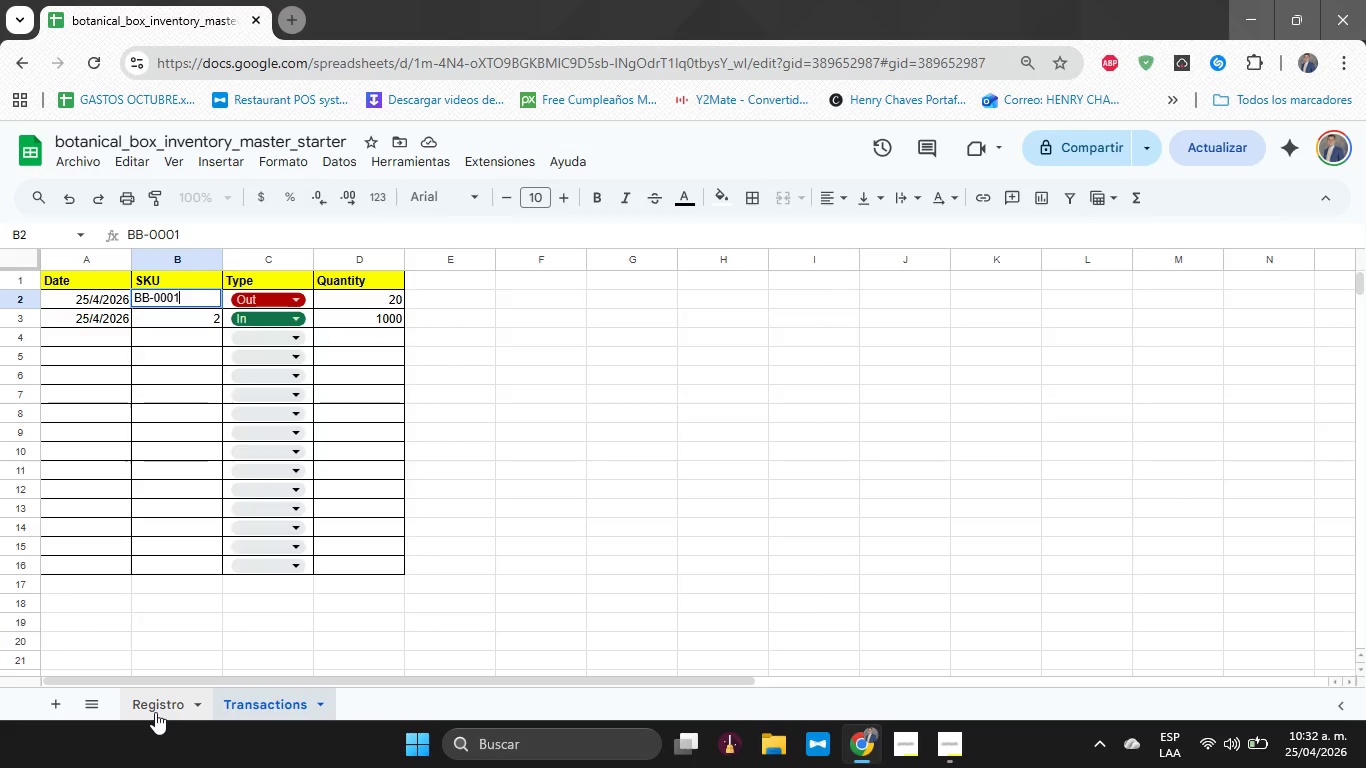 
left_click([155, 712])
 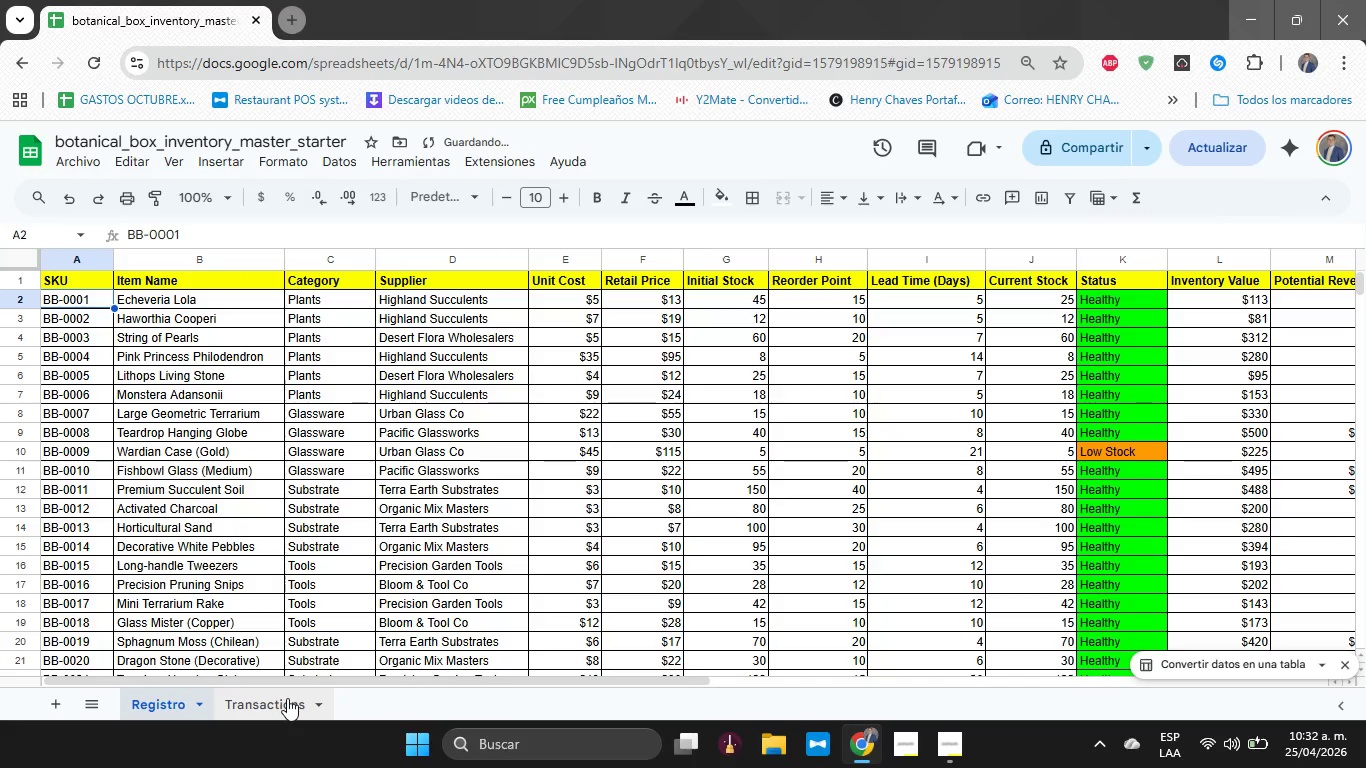 
left_click([287, 698])
 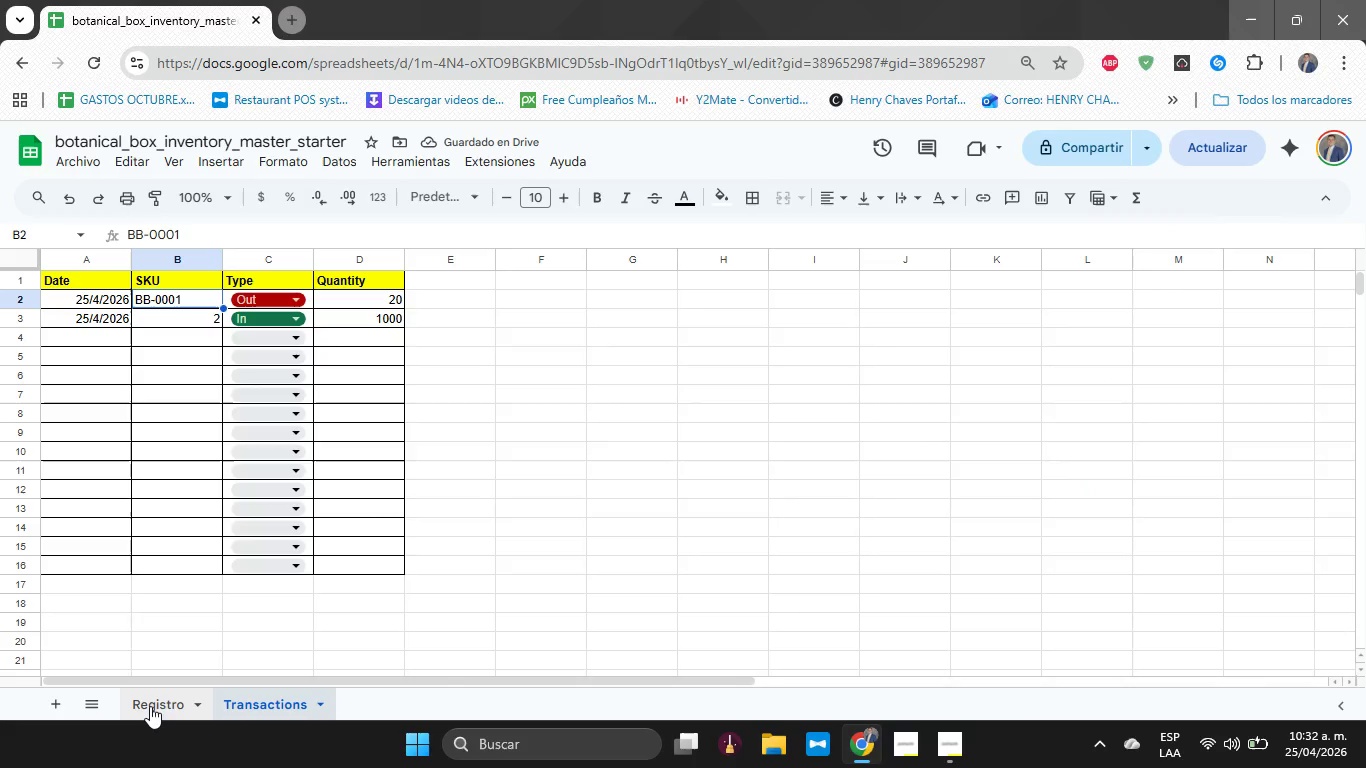 
left_click([150, 706])
 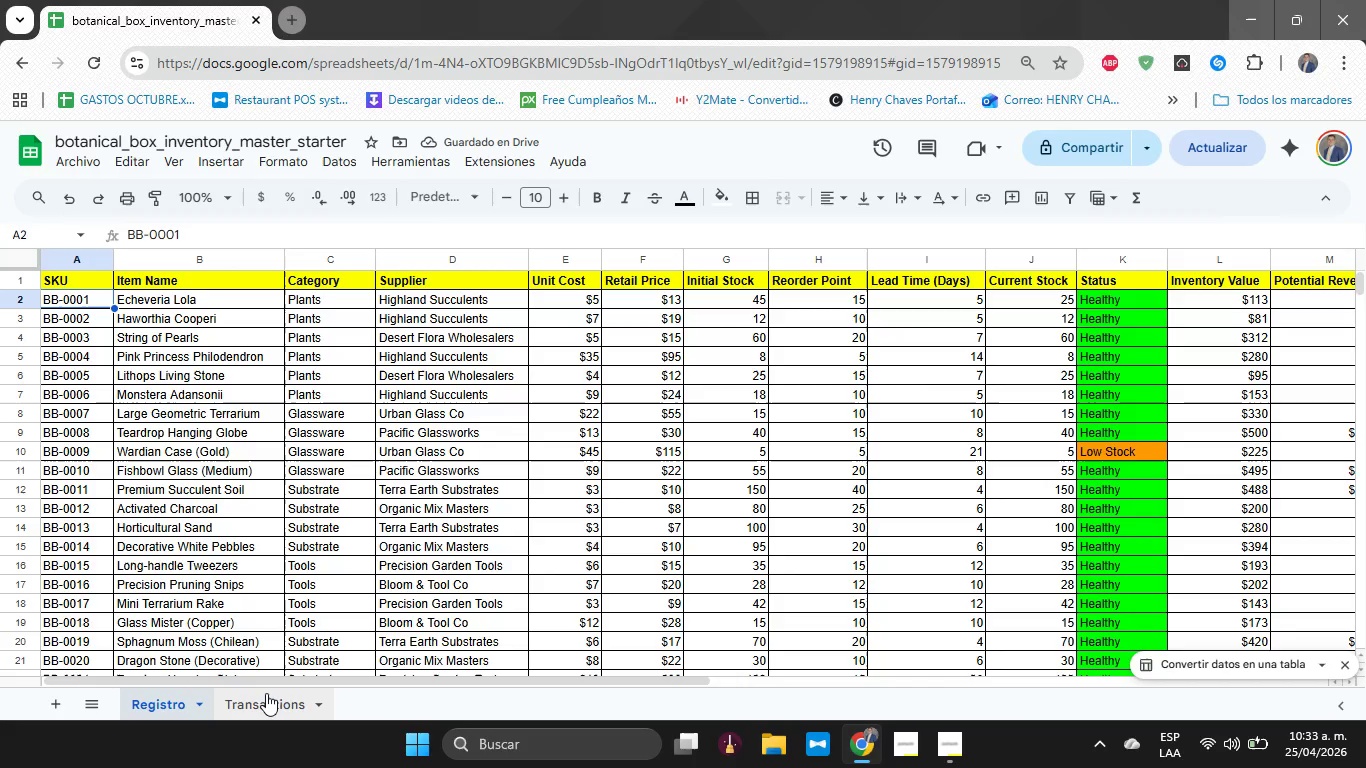 
left_click([266, 693])
 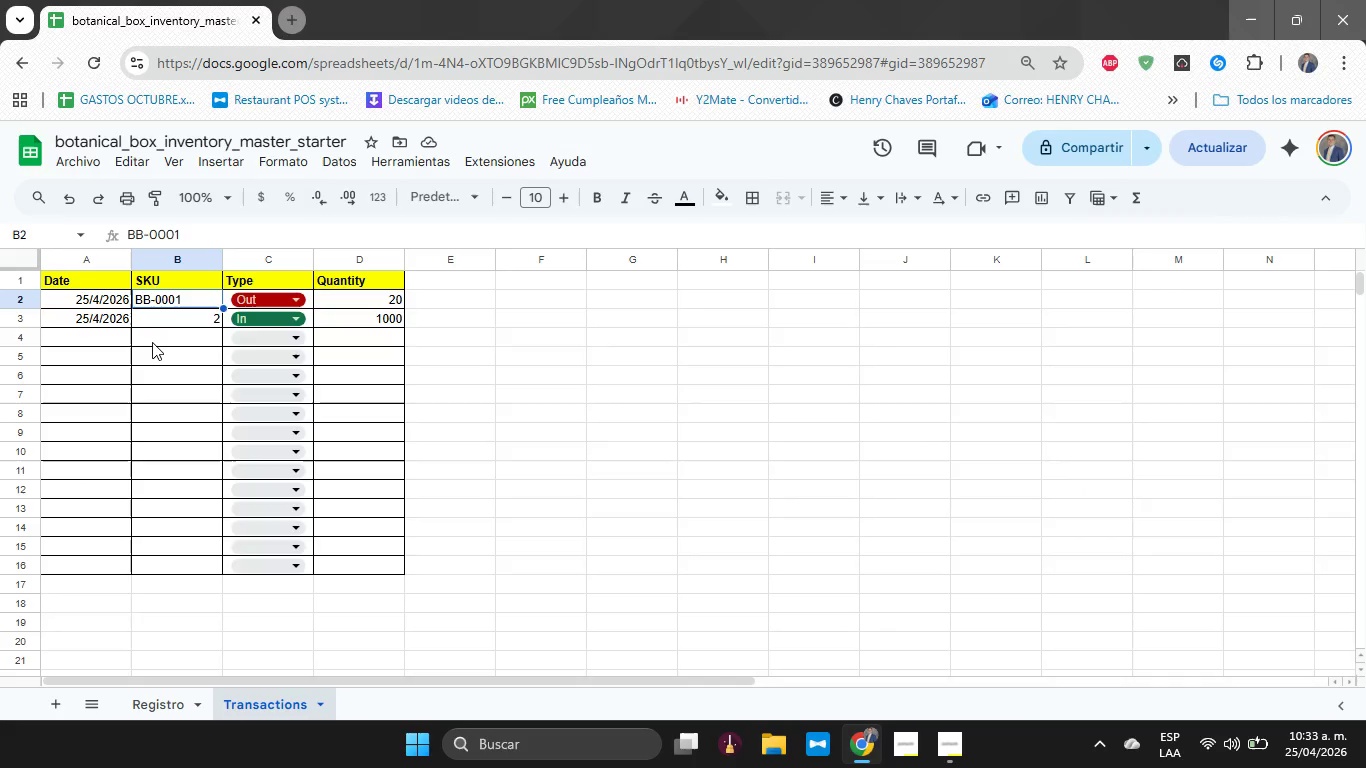 
left_click([152, 342])
 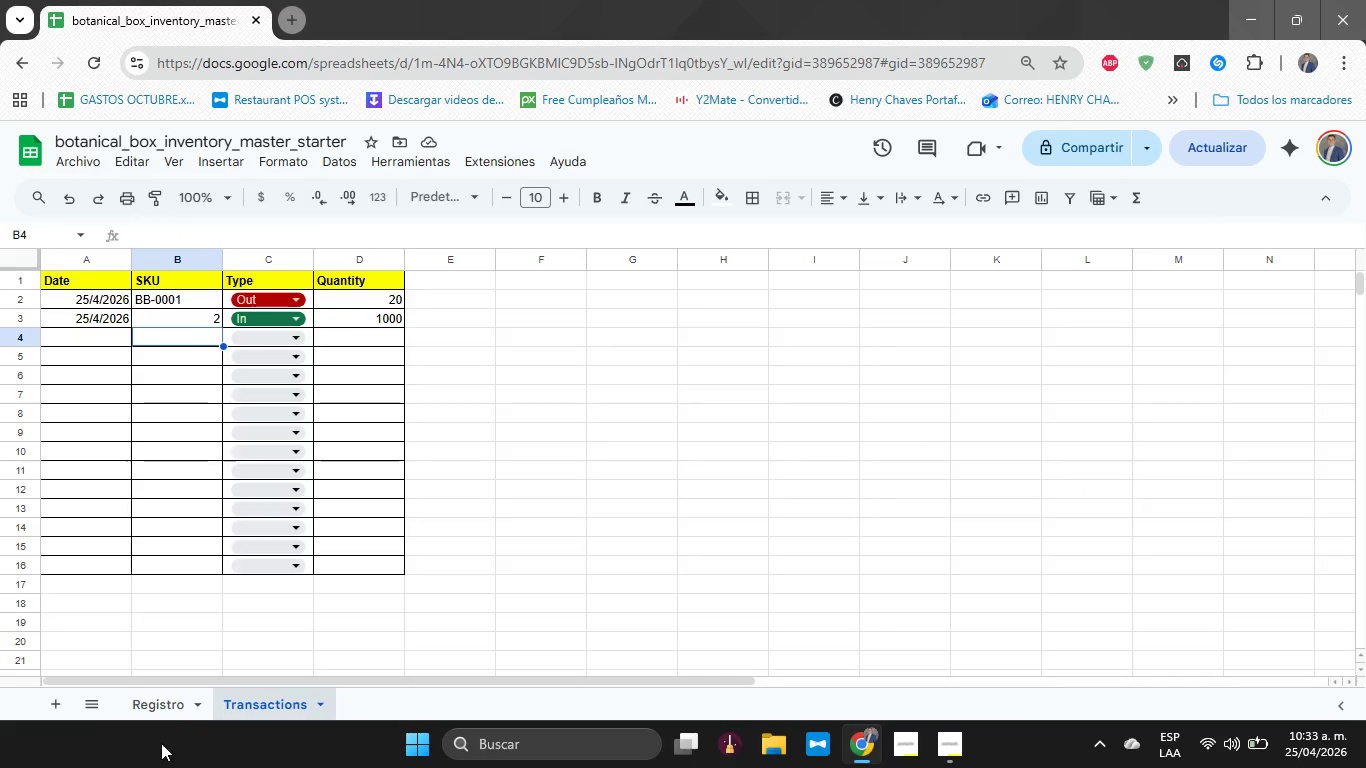 
left_click([167, 703])
 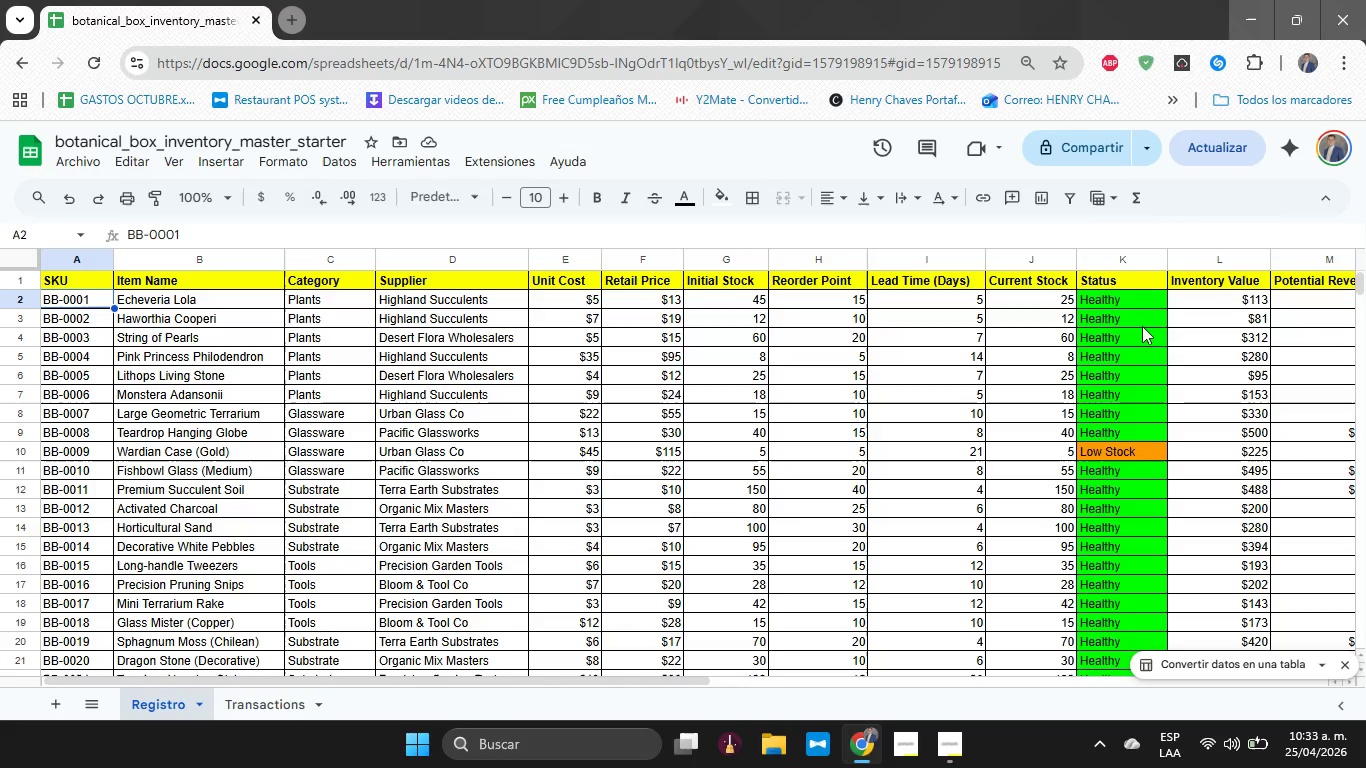 
left_click([1060, 303])
 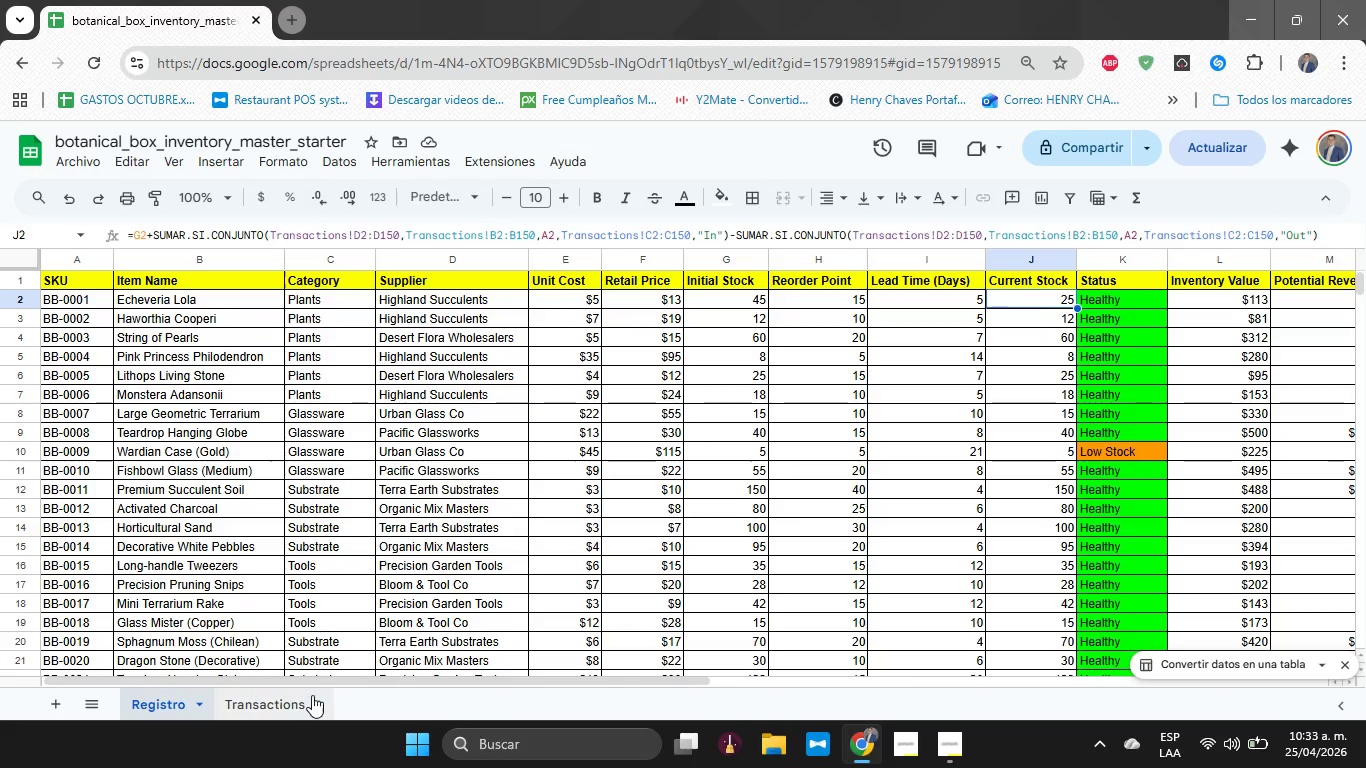 
left_click([281, 699])
 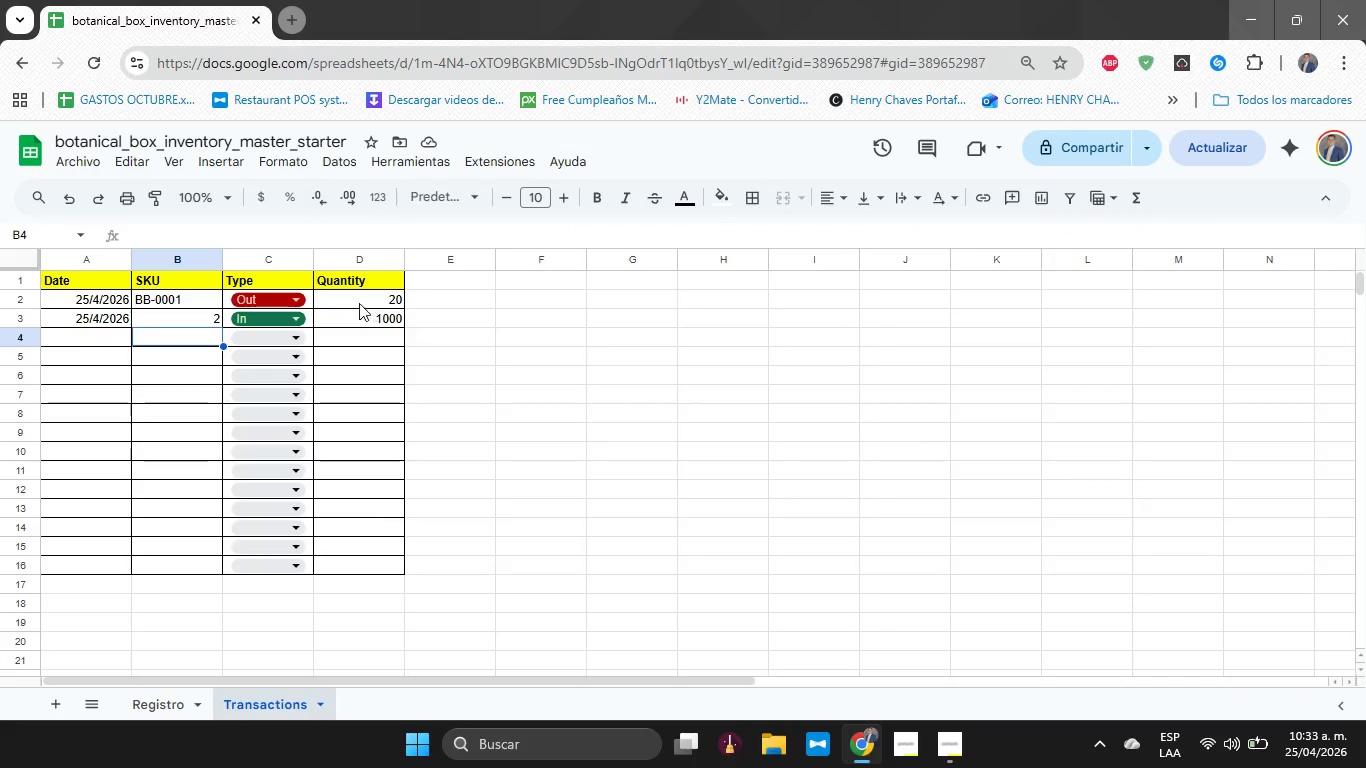 
left_click([357, 300])
 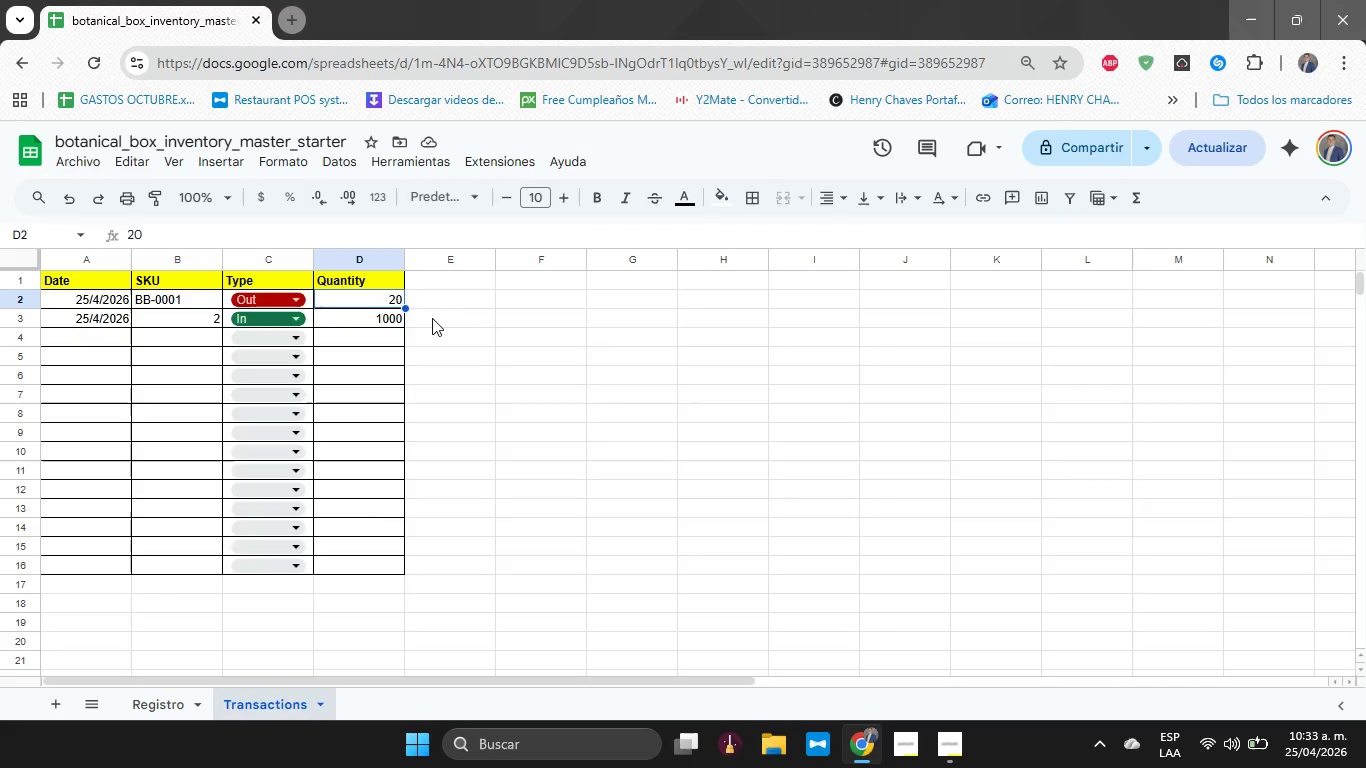 
type(5000)
 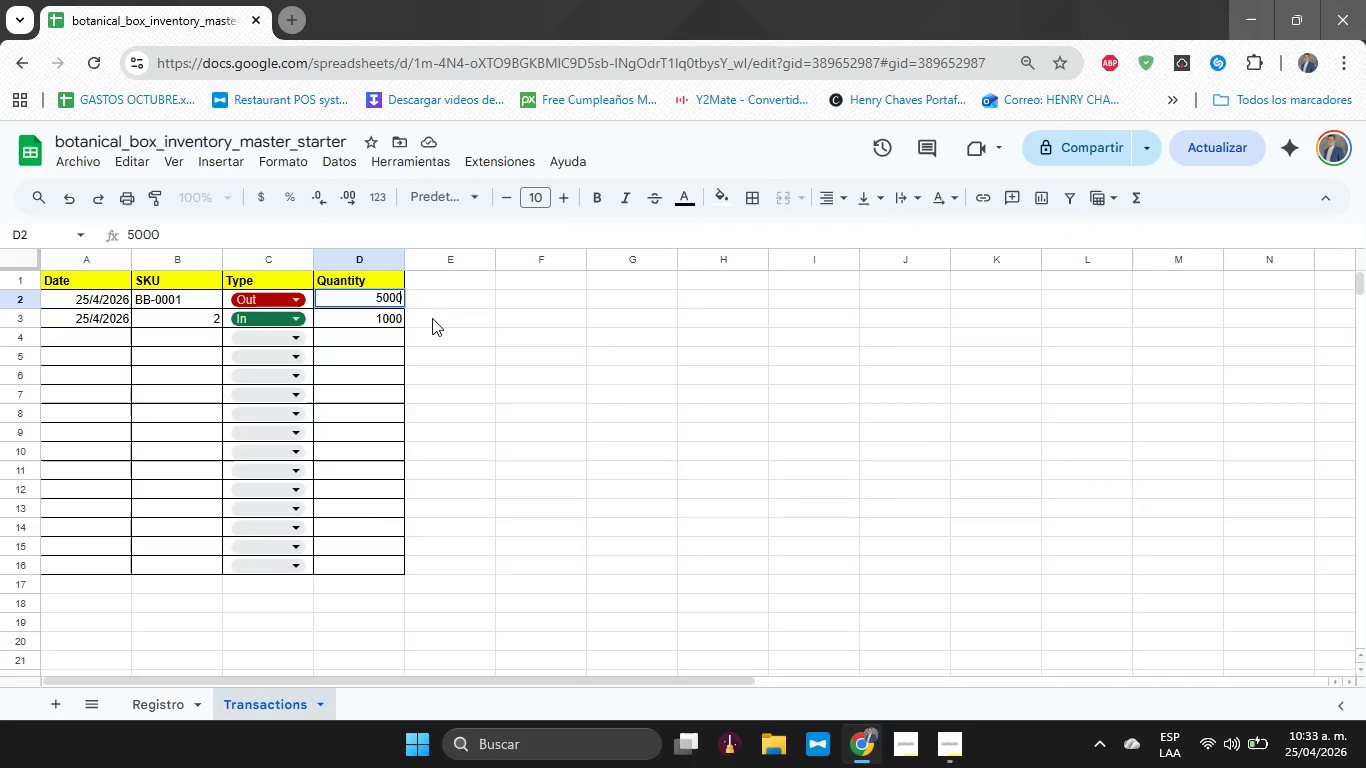 
key(Enter)
 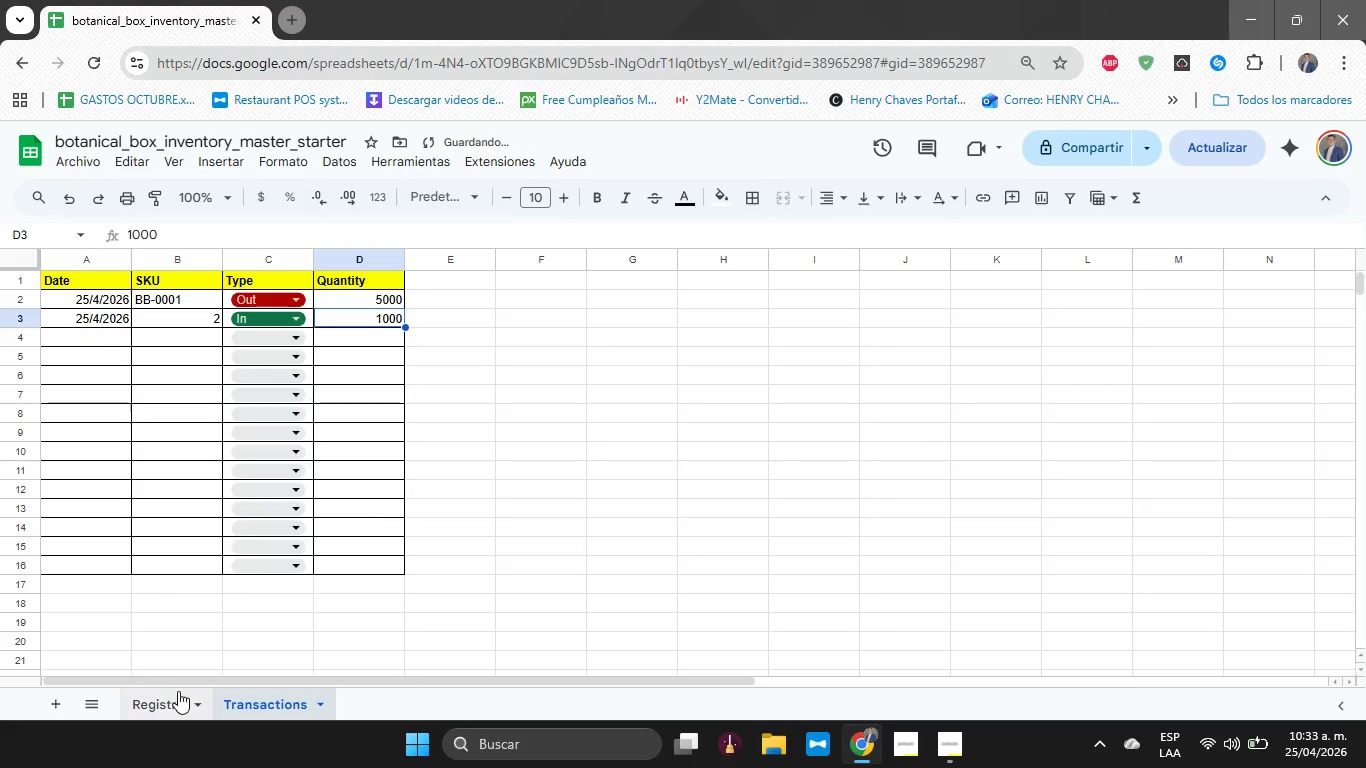 
left_click([178, 694])
 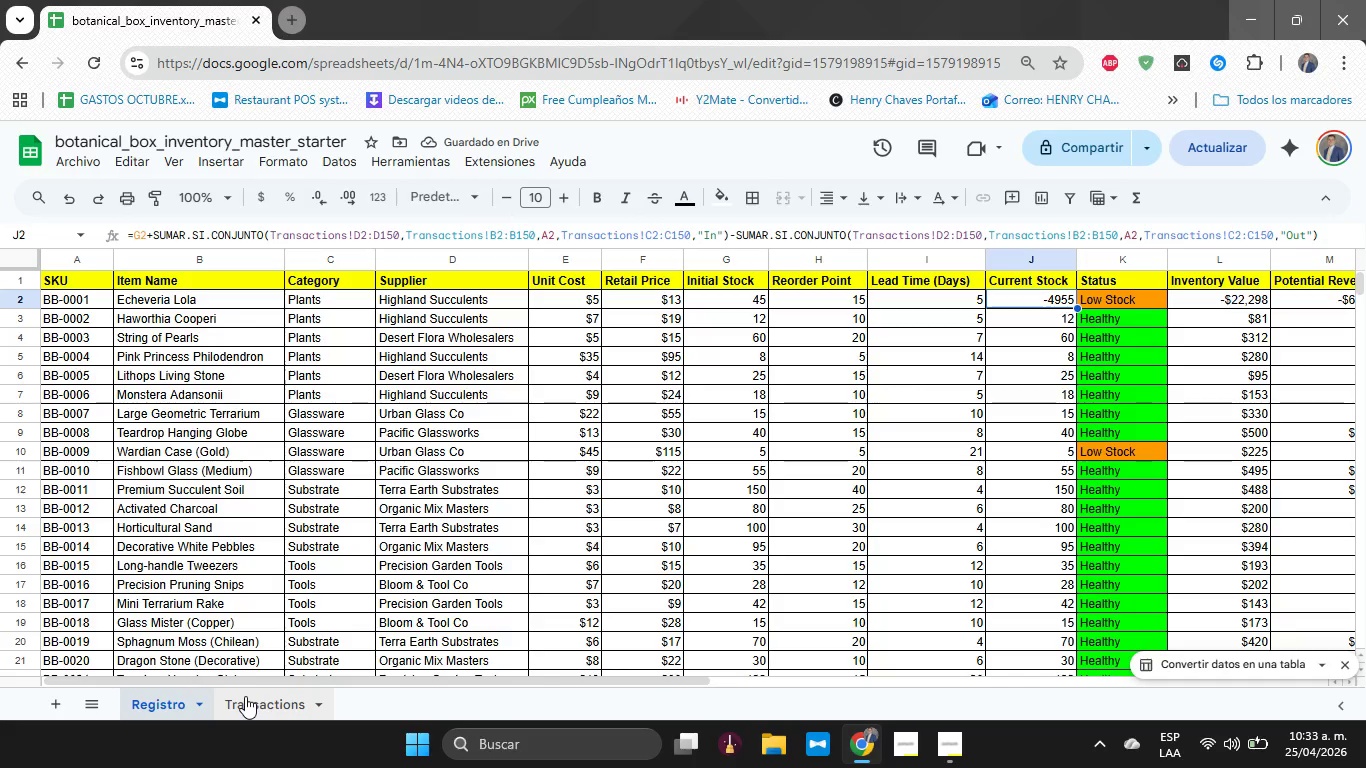 
left_click([245, 696])
 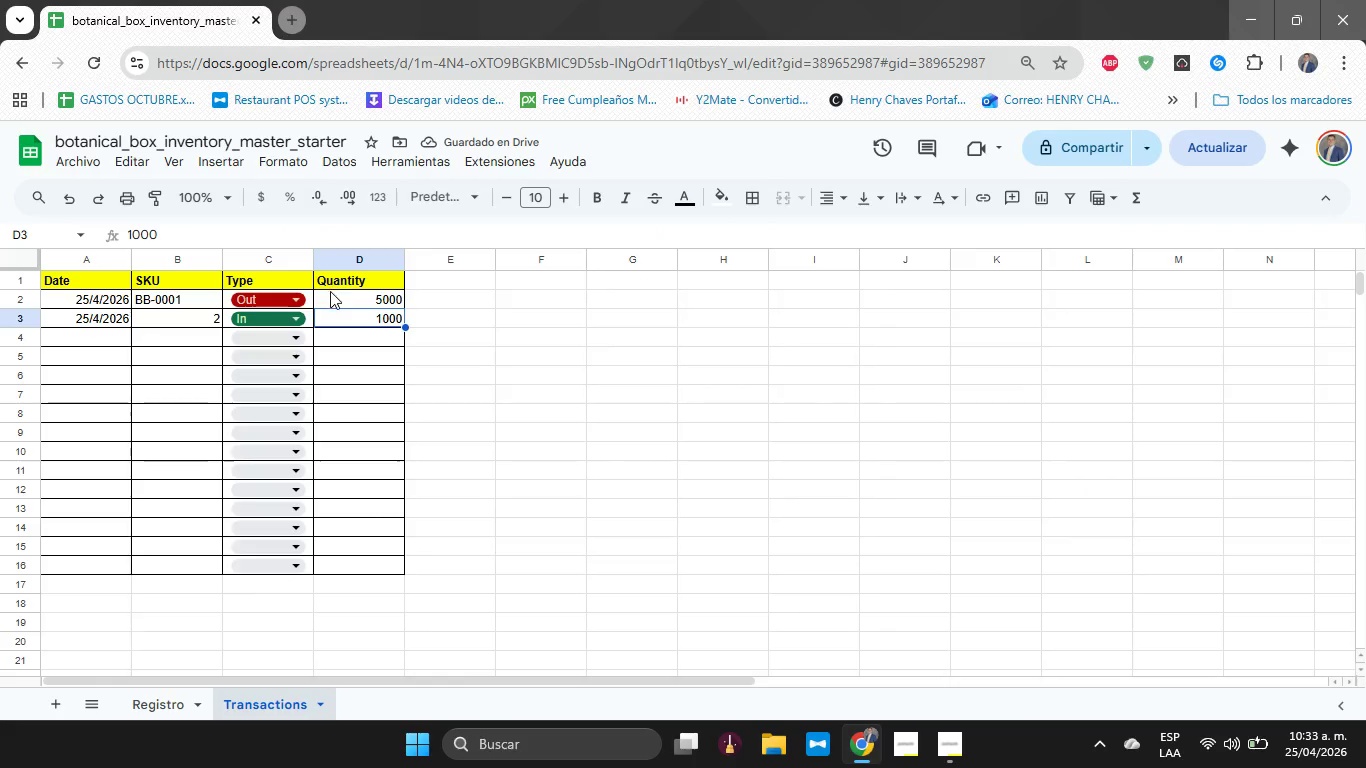 
left_click([374, 297])
 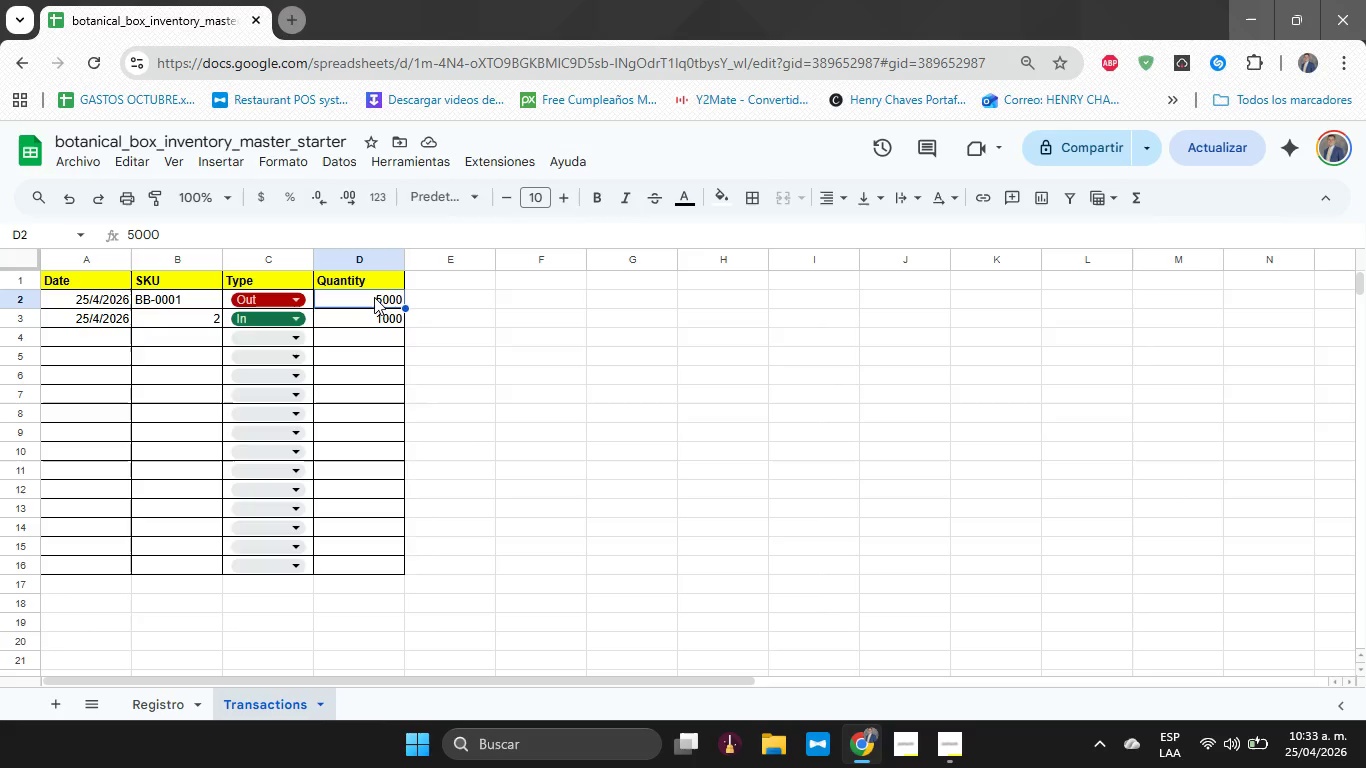 
type(20)
 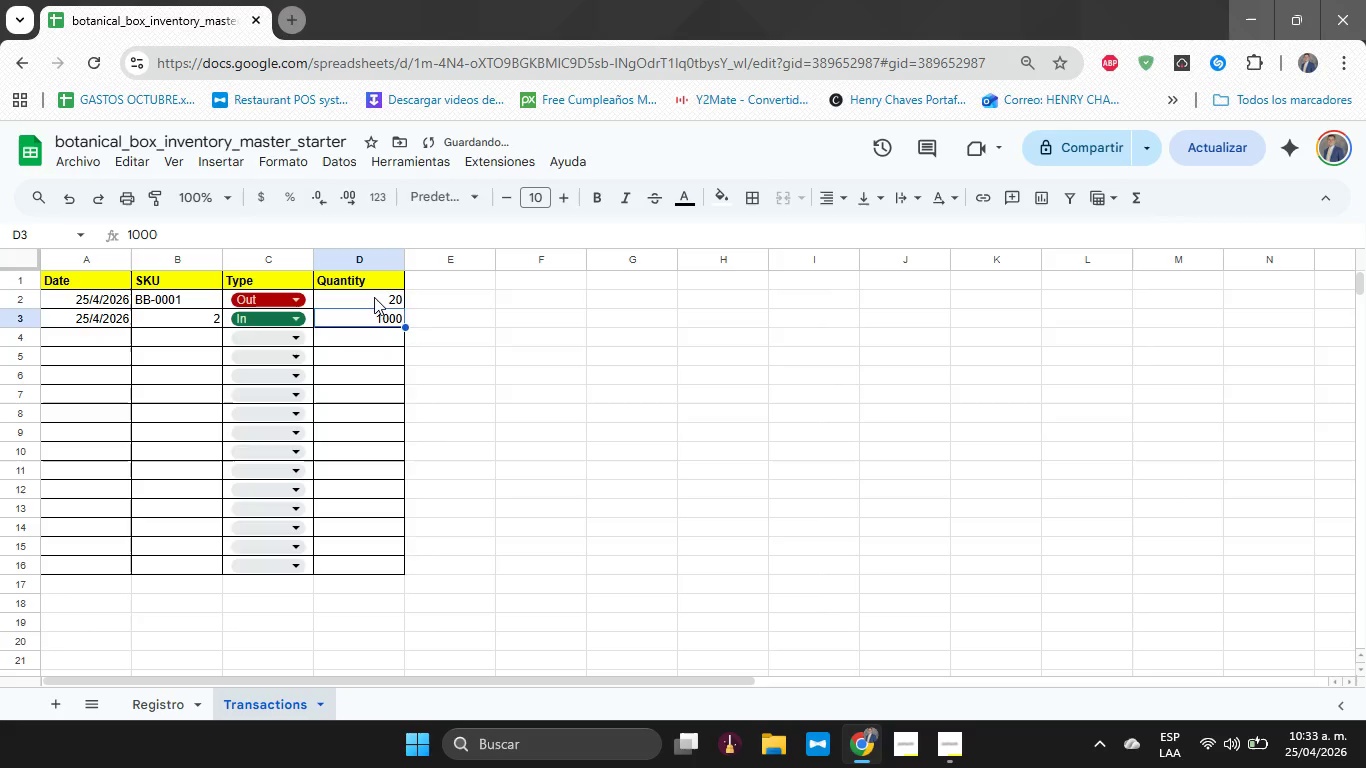 
key(Enter)
 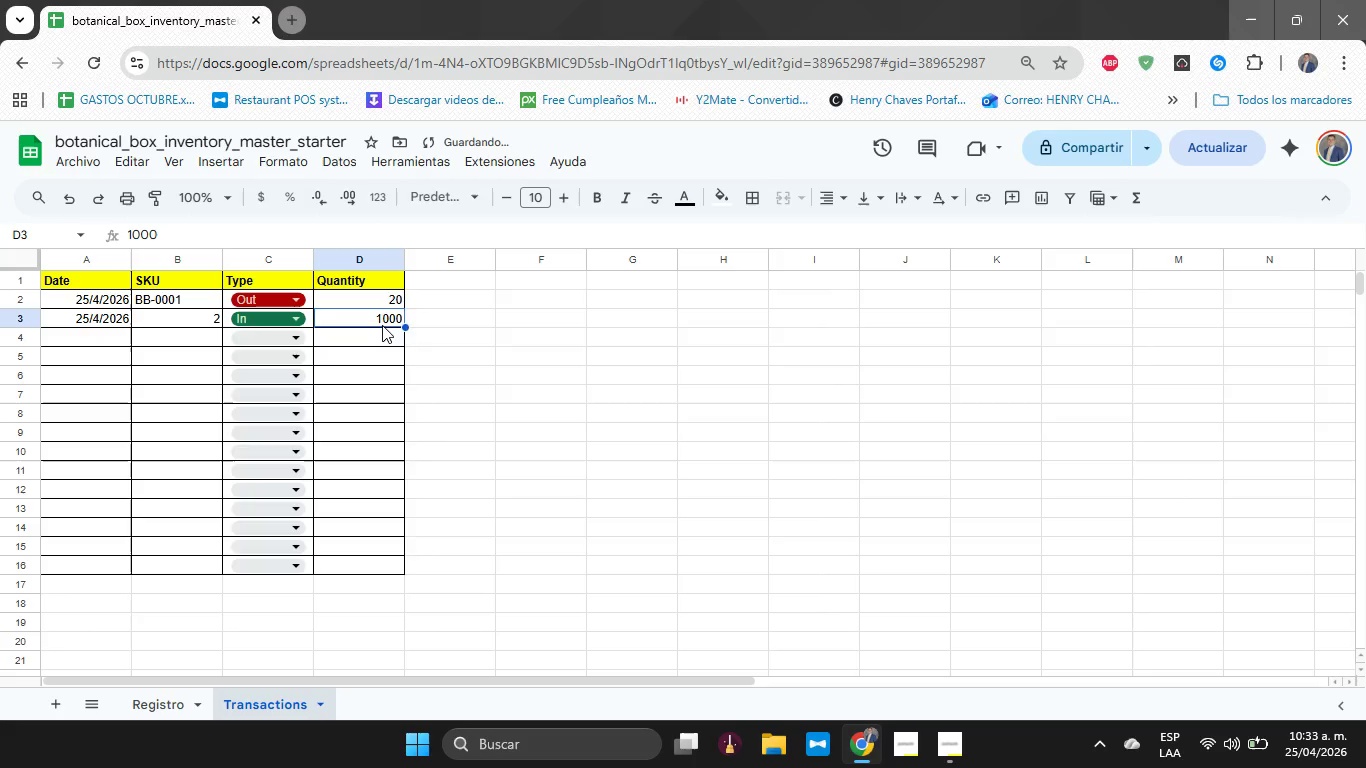 
key(0)
 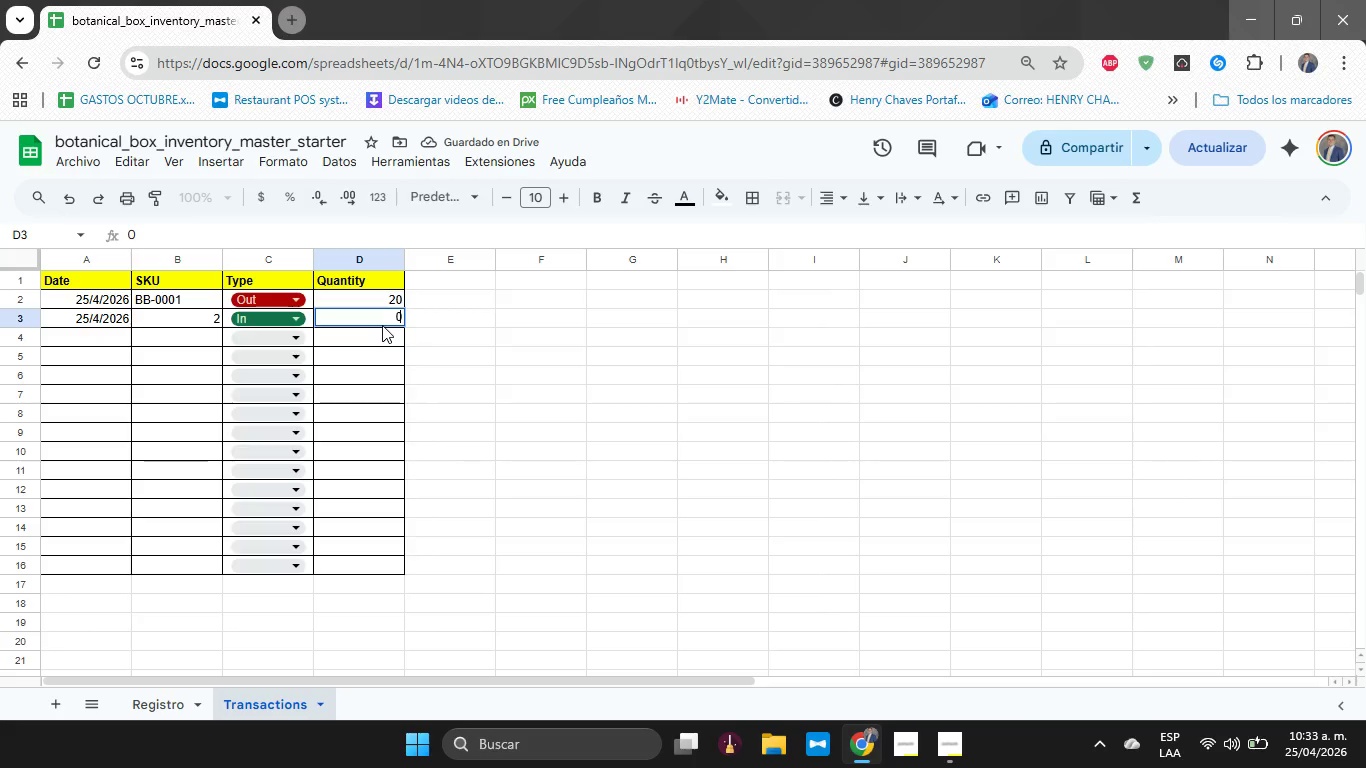 
key(Backspace)
 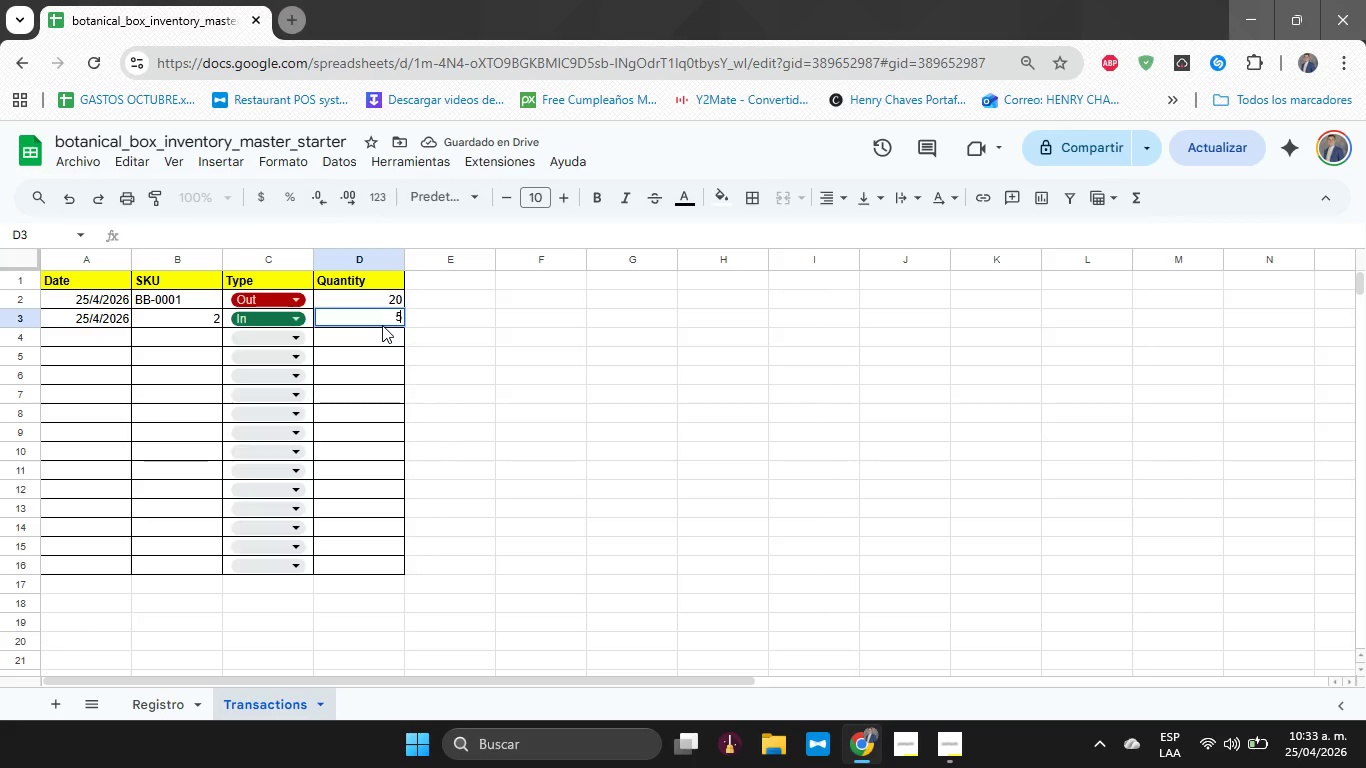 
key(5)
 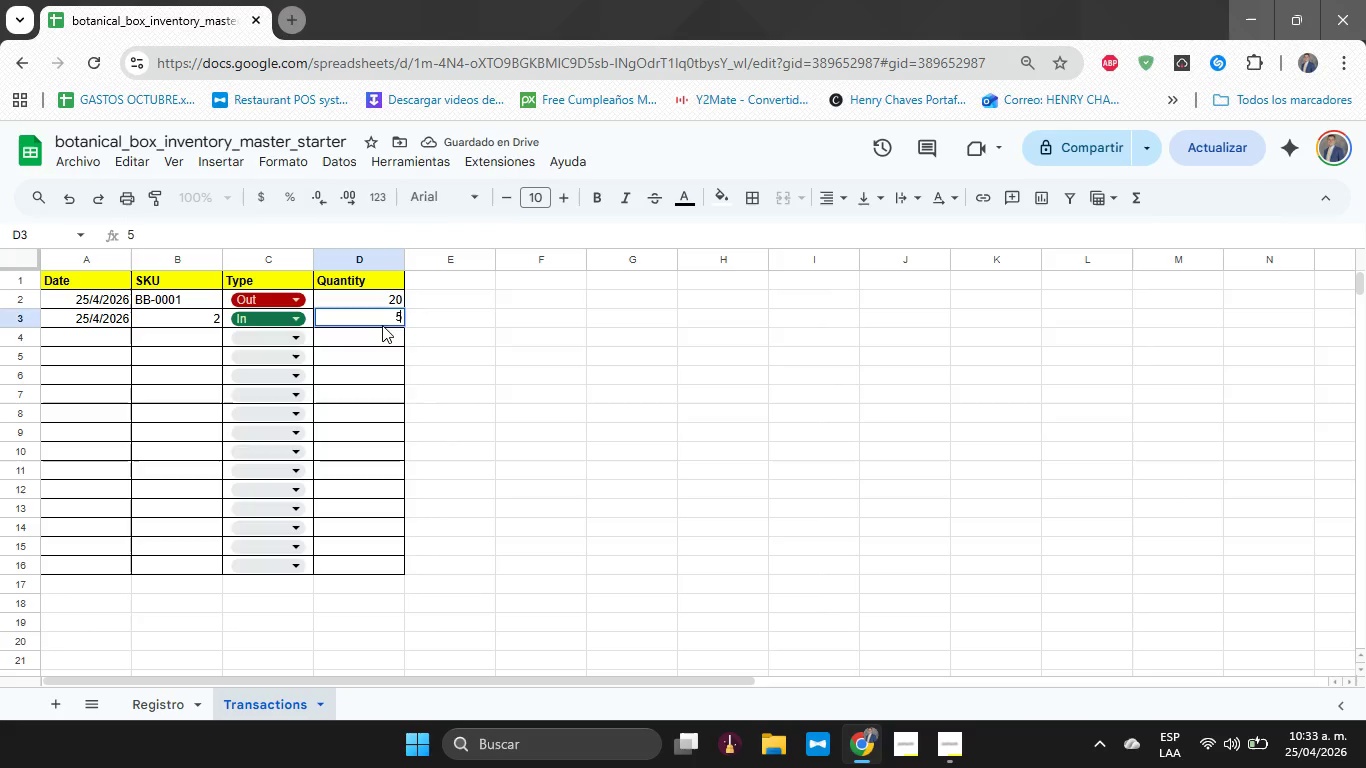 
key(Enter)
 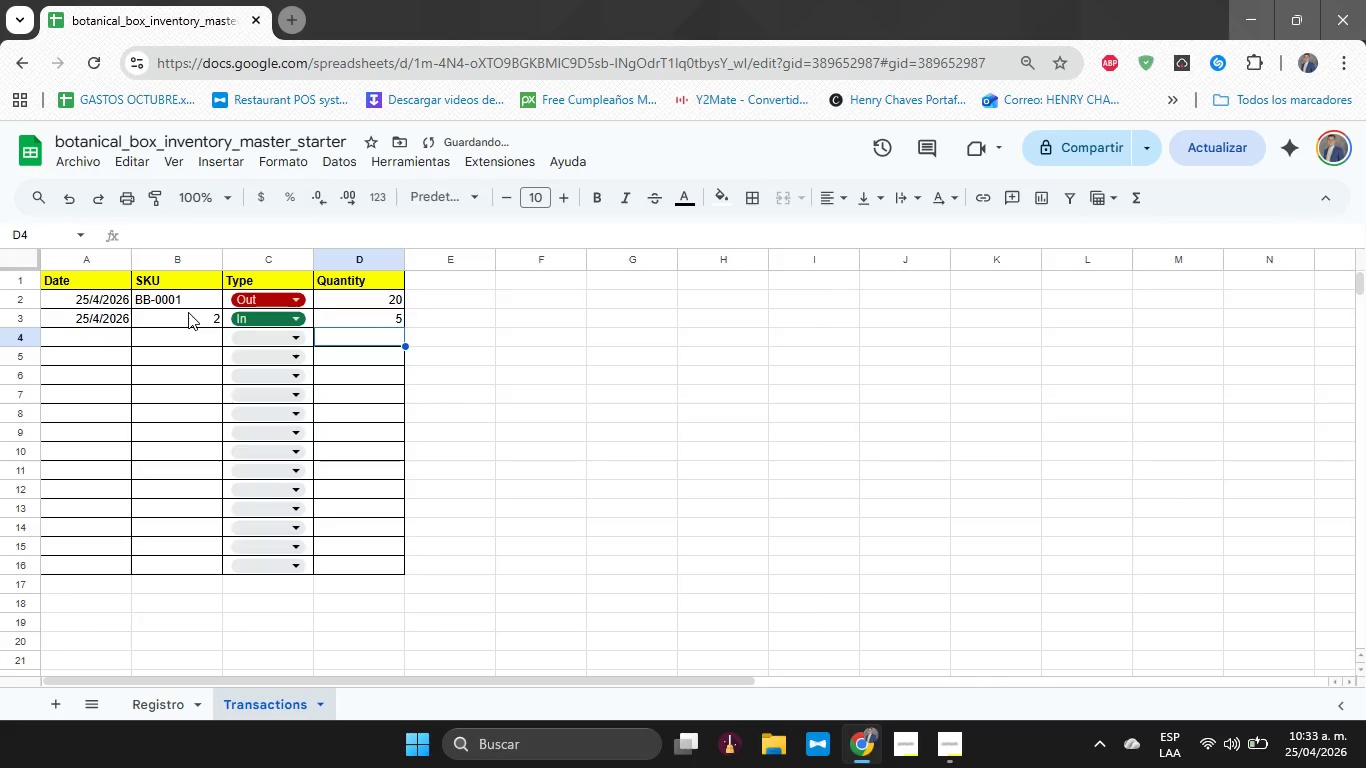 
left_click([185, 300])
 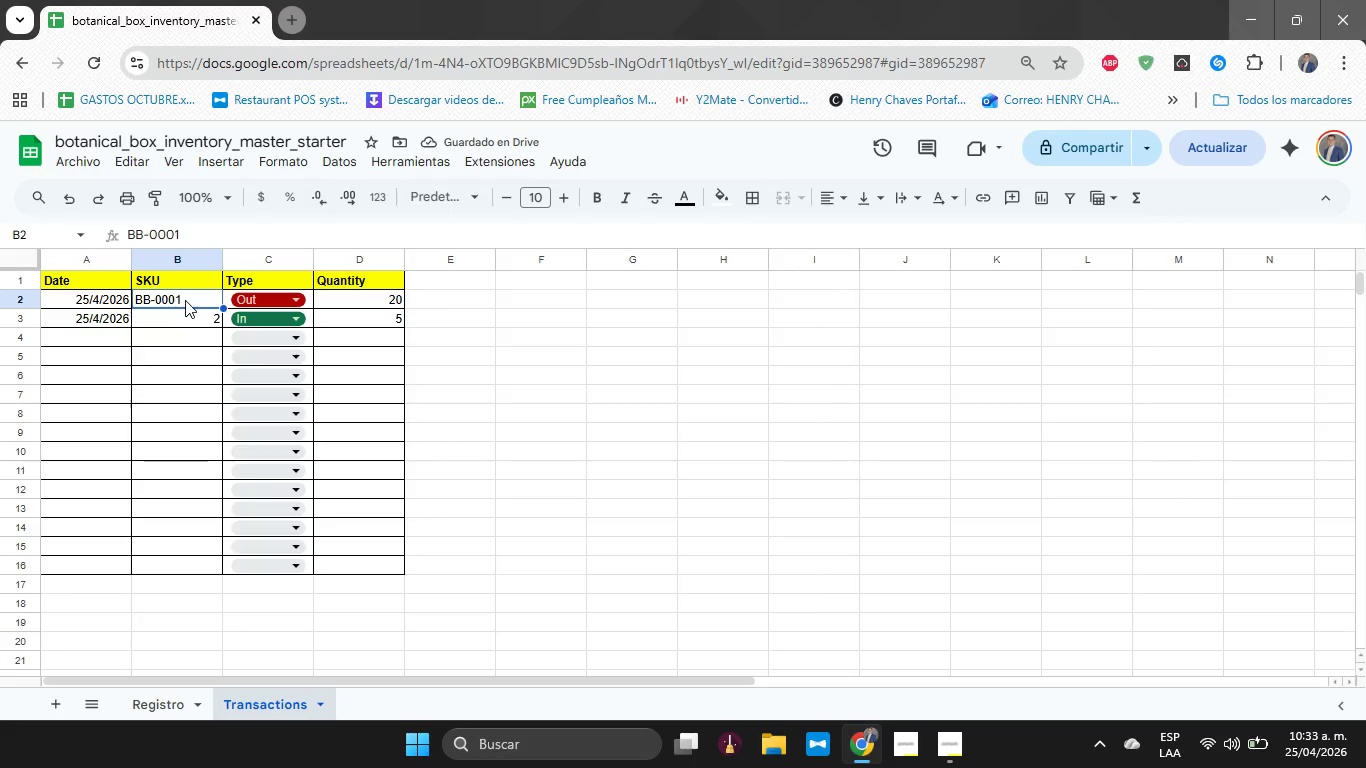 
key(Control+C)
 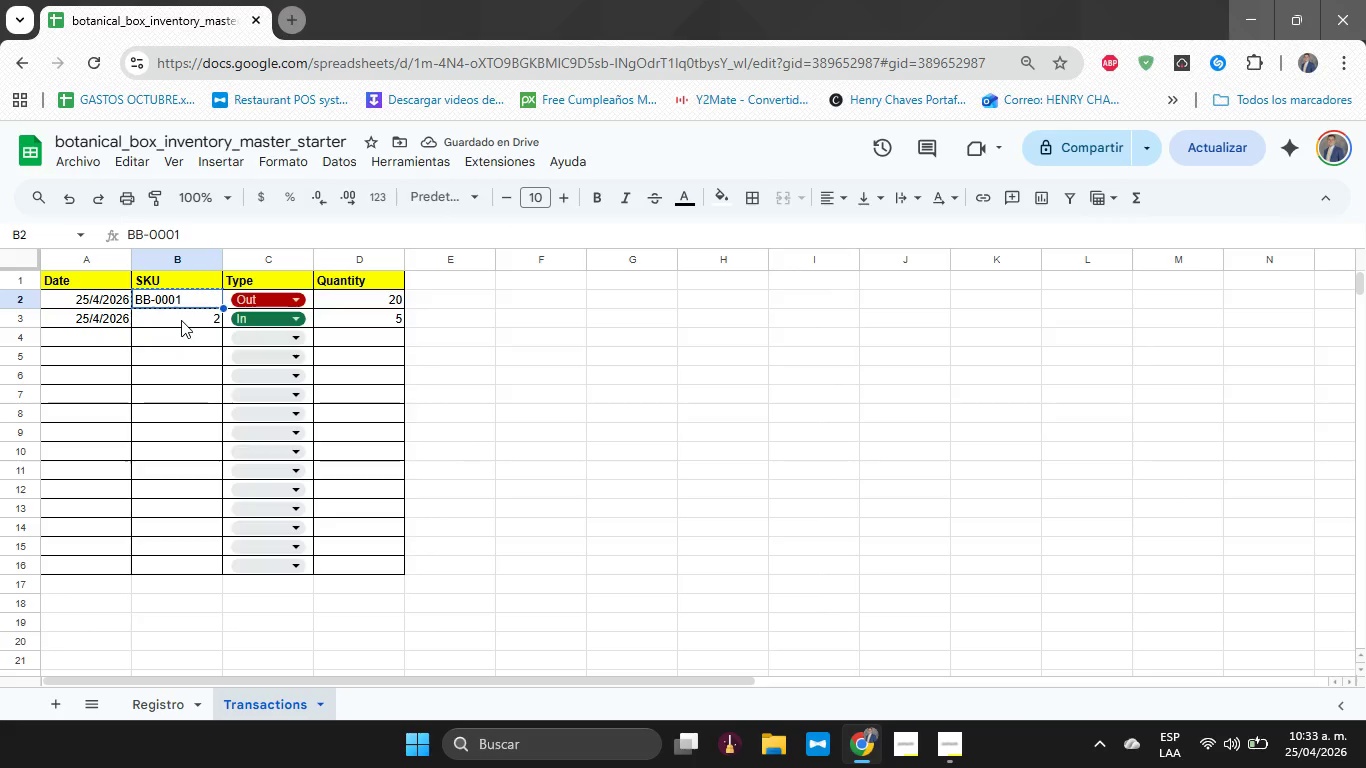 
left_click([181, 320])
 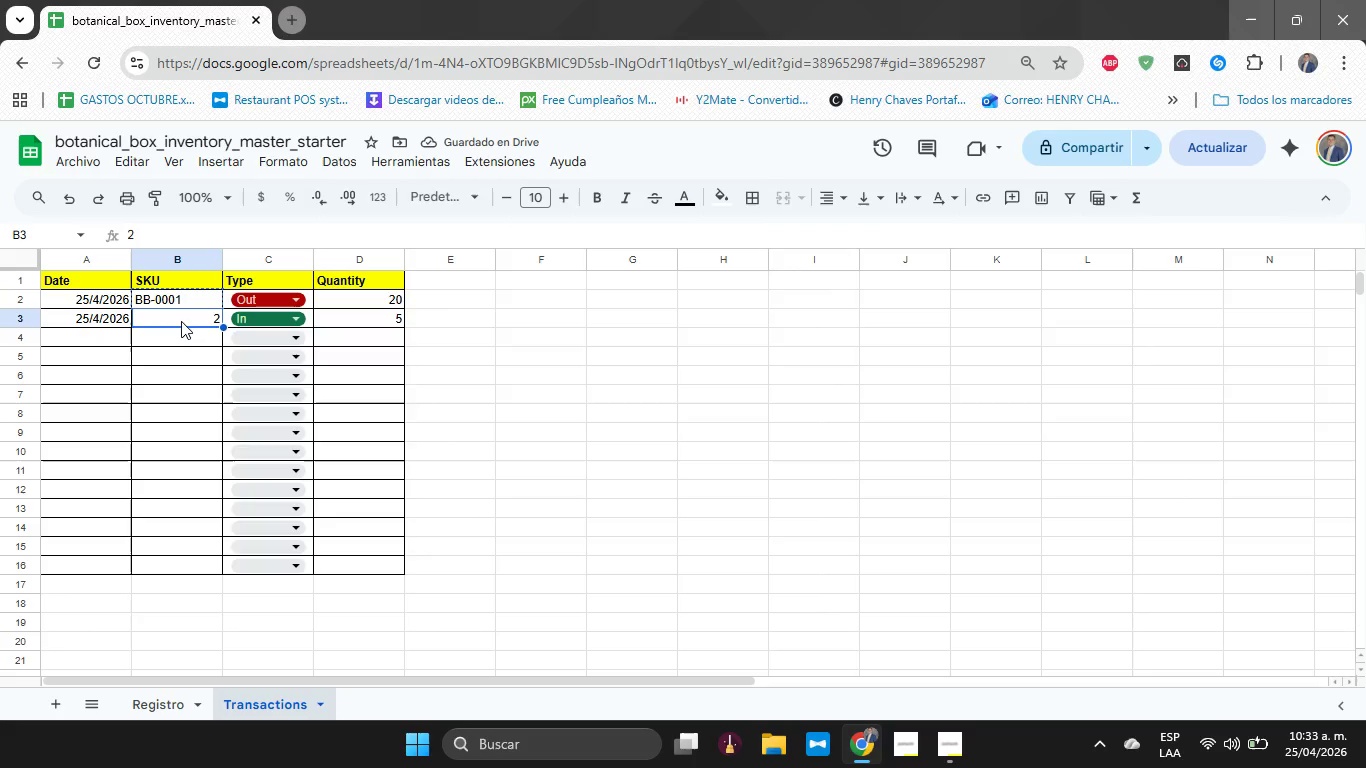 
key(Control+V)
 